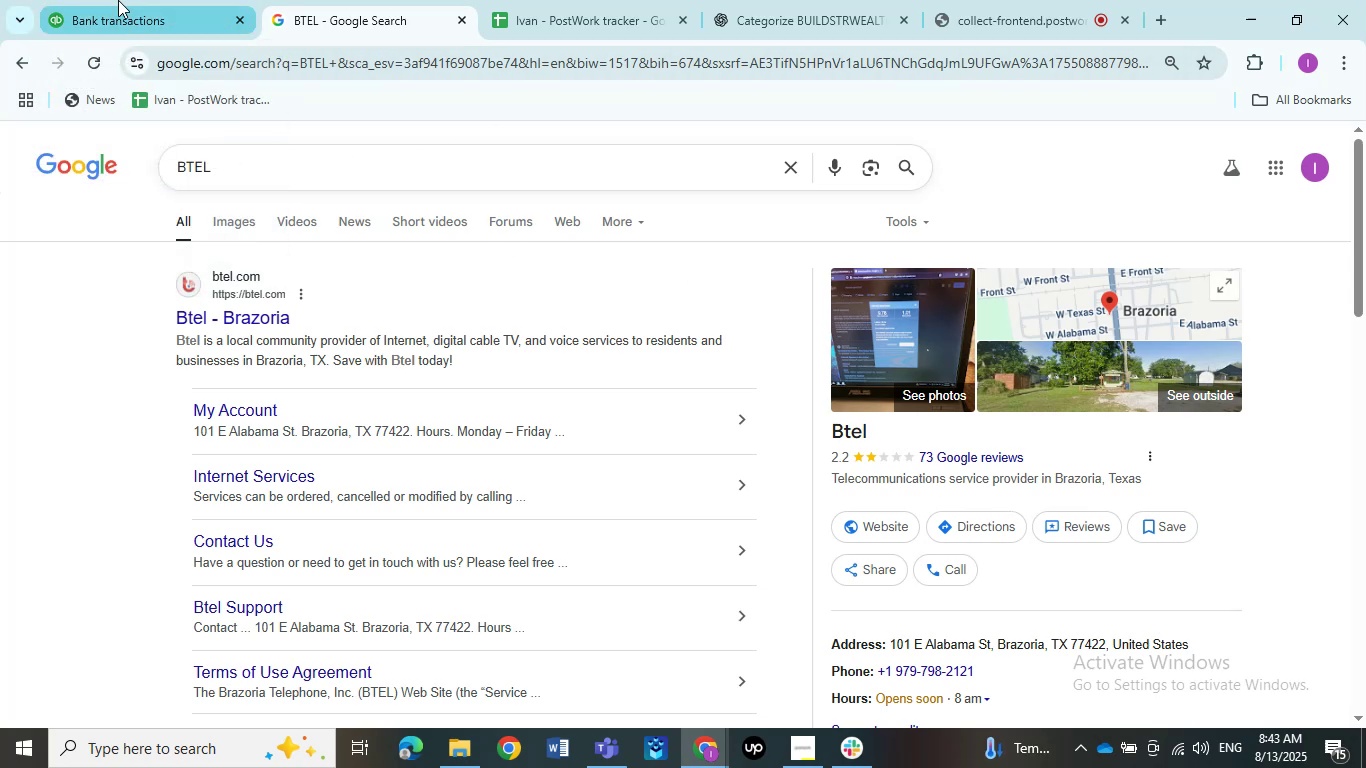 
left_click([109, 8])
 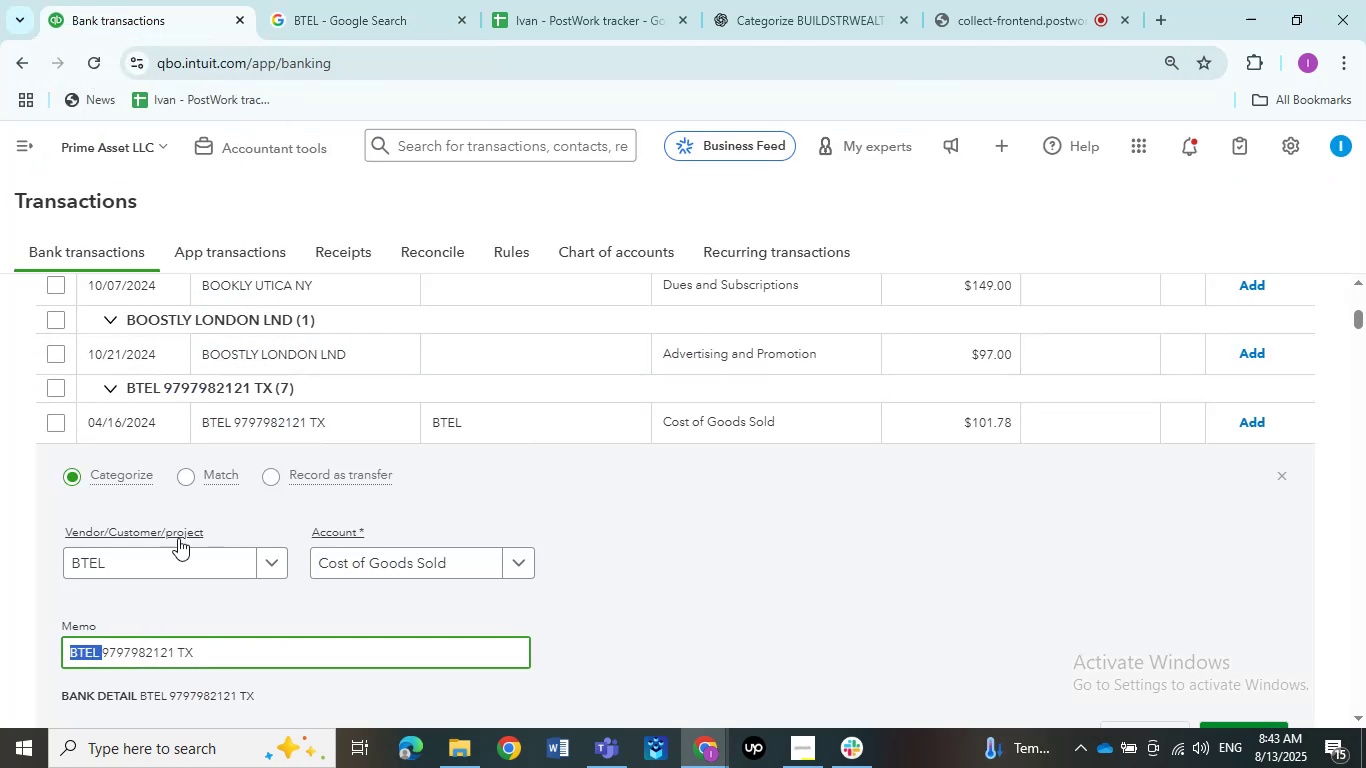 
left_click([384, 26])
 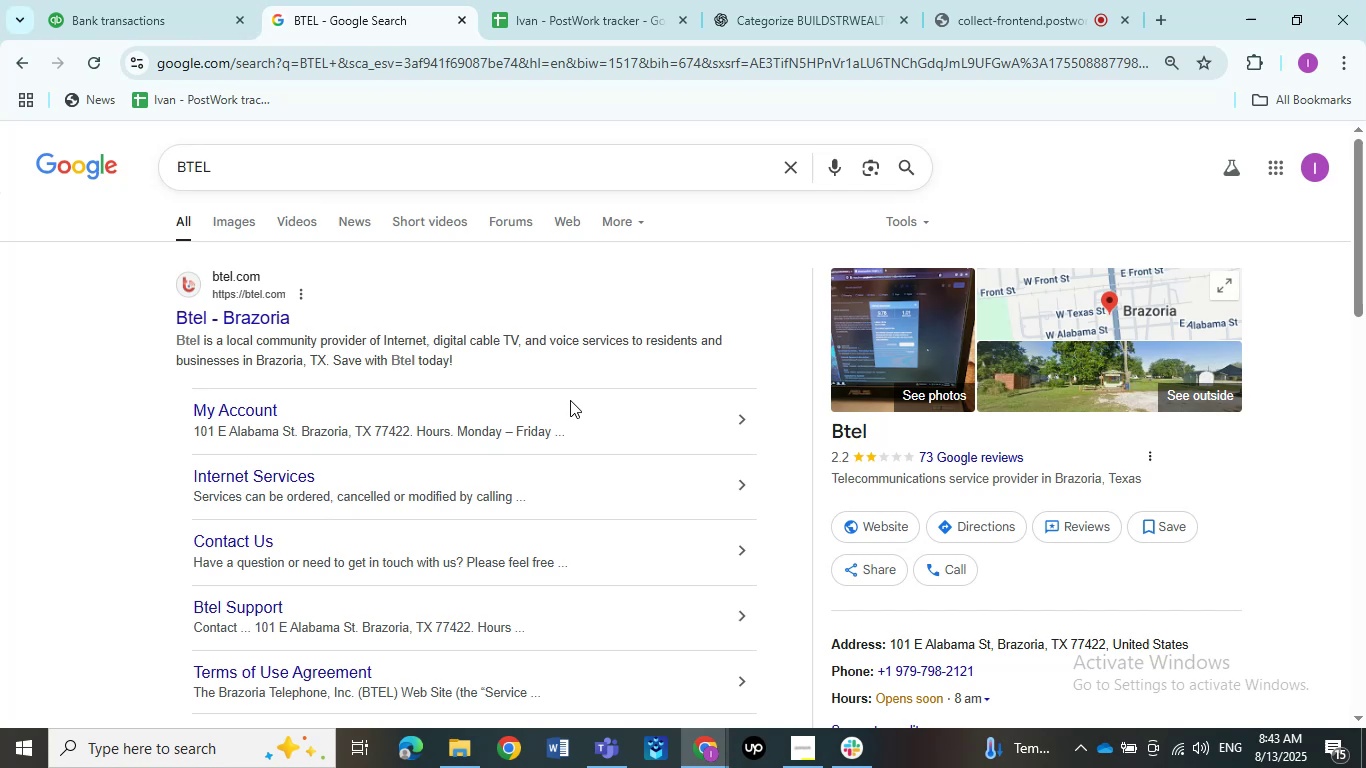 
wait(7.77)
 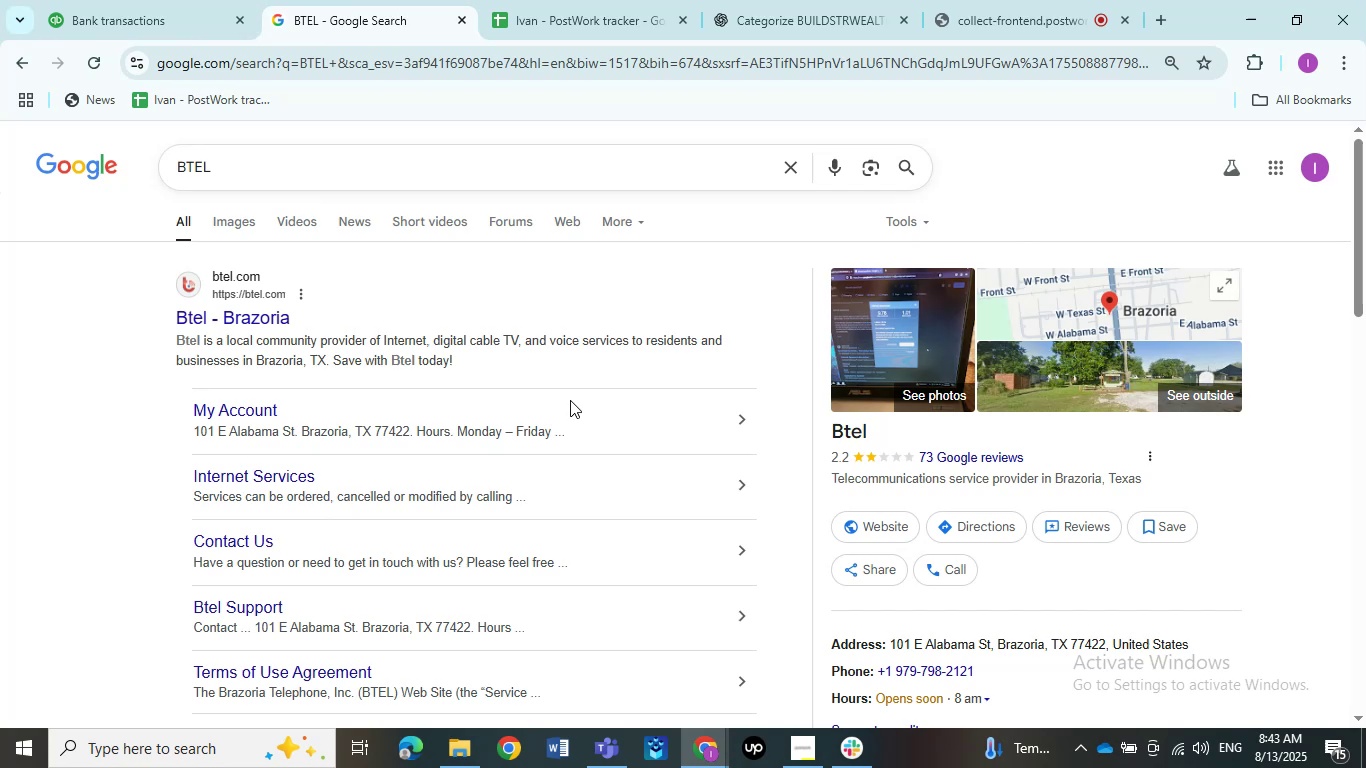 
left_click([136, 4])
 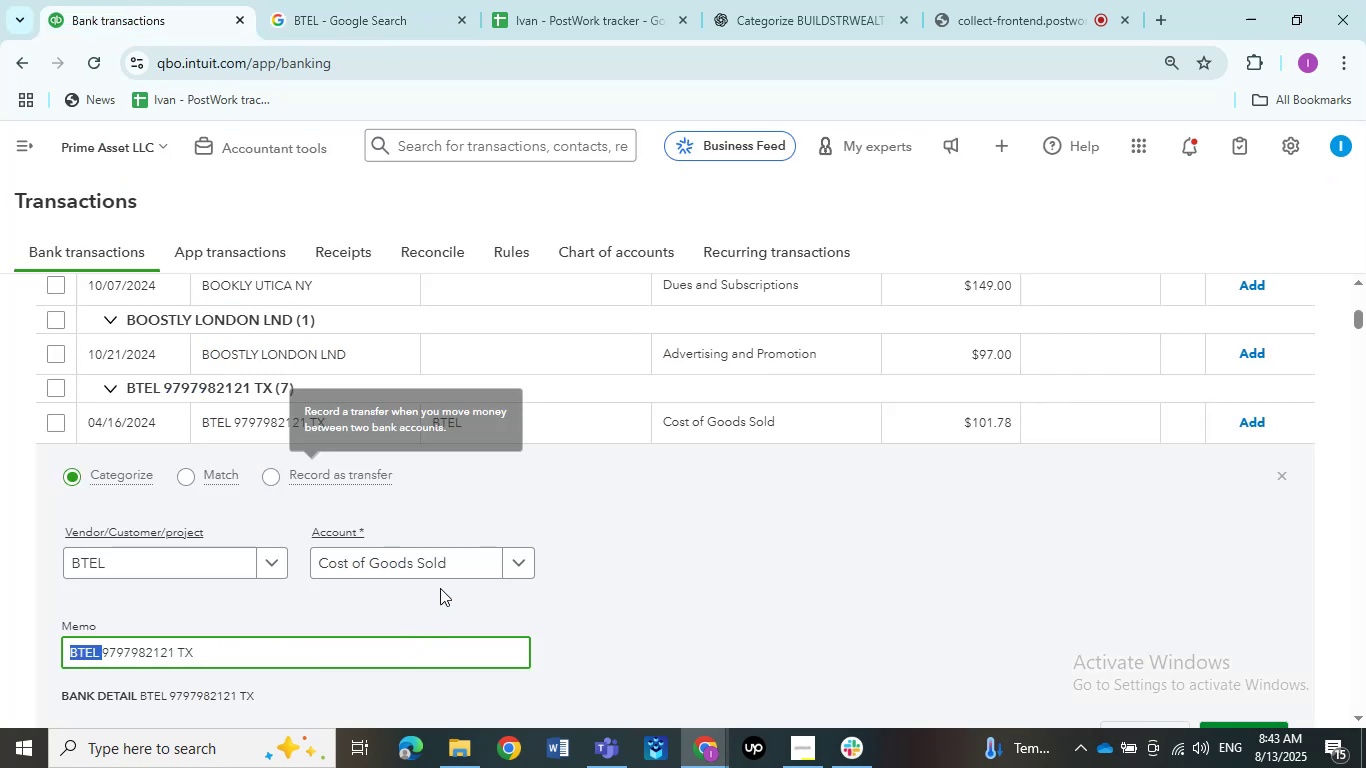 
scroll: coordinate [441, 585], scroll_direction: none, amount: 0.0
 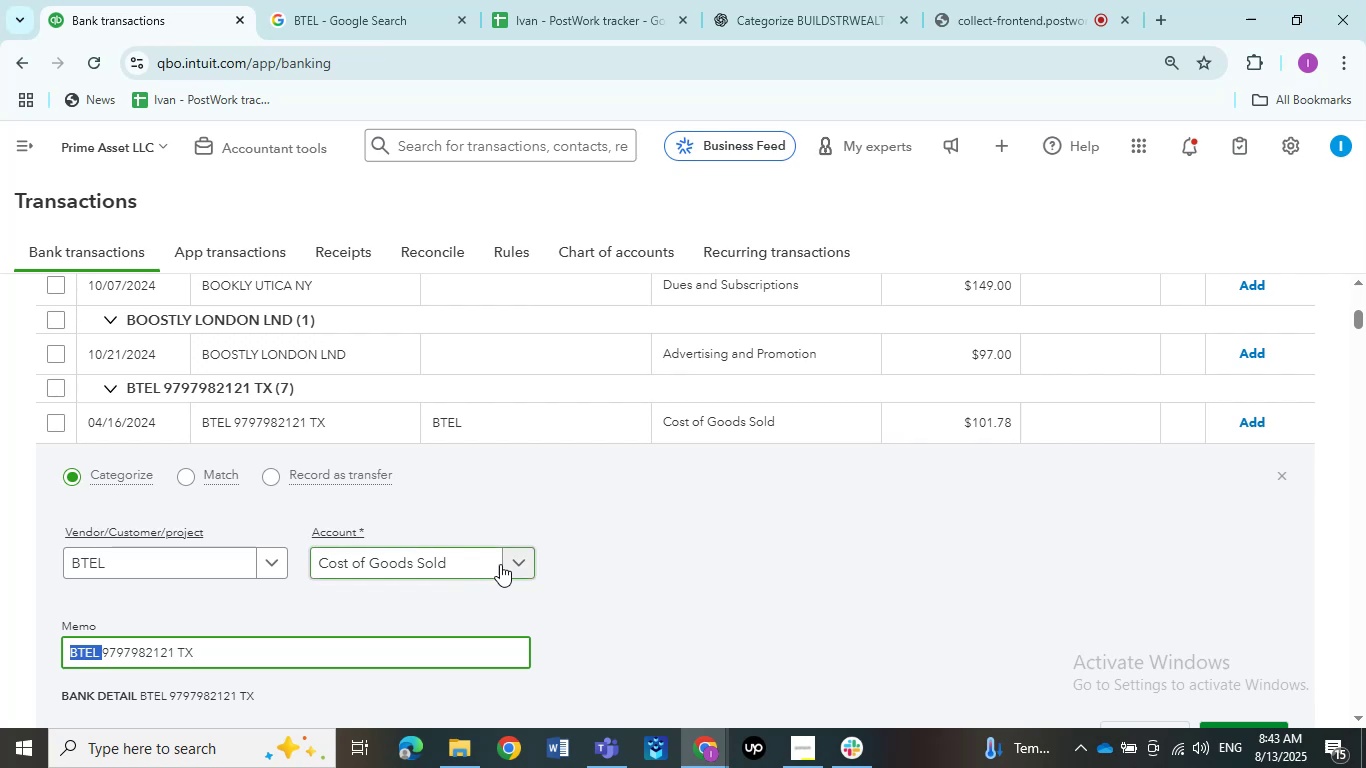 
left_click([520, 565])
 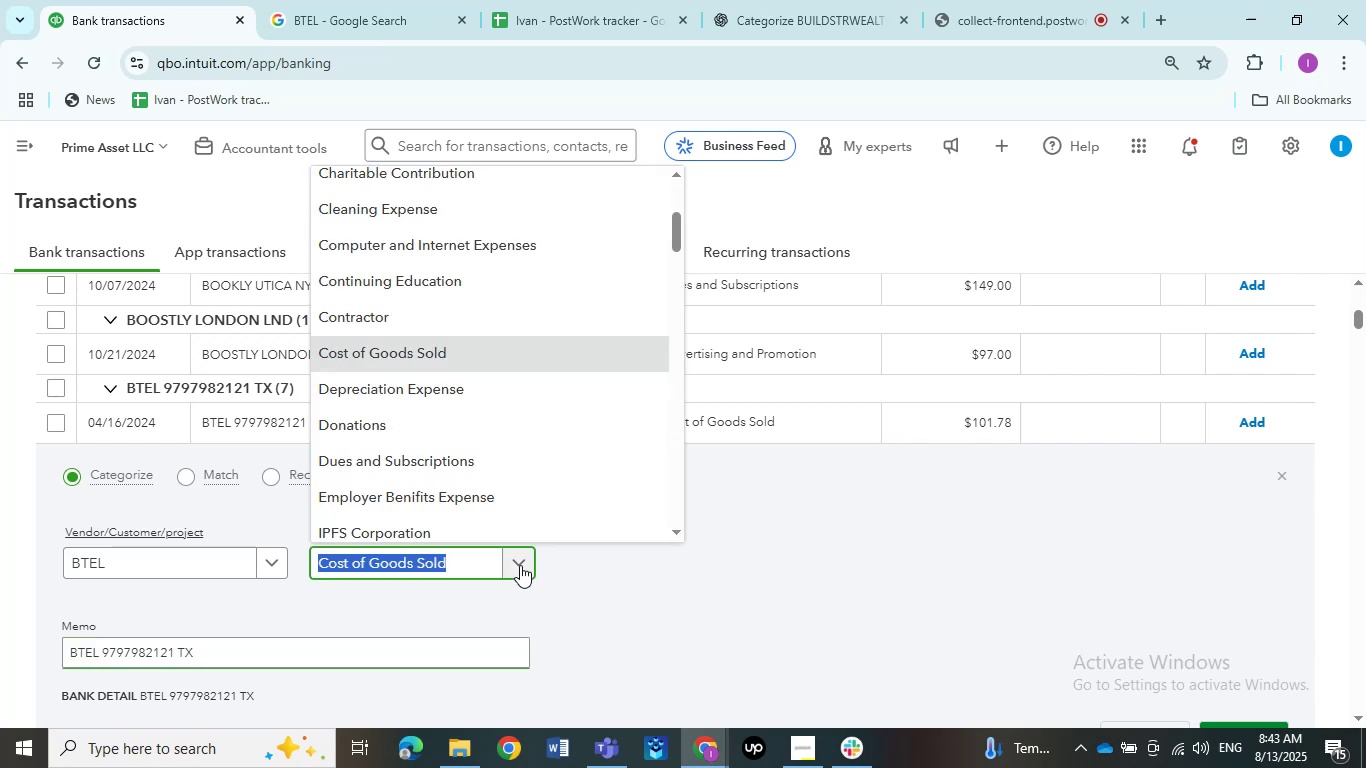 
scroll: coordinate [448, 428], scroll_direction: down, amount: 10.0
 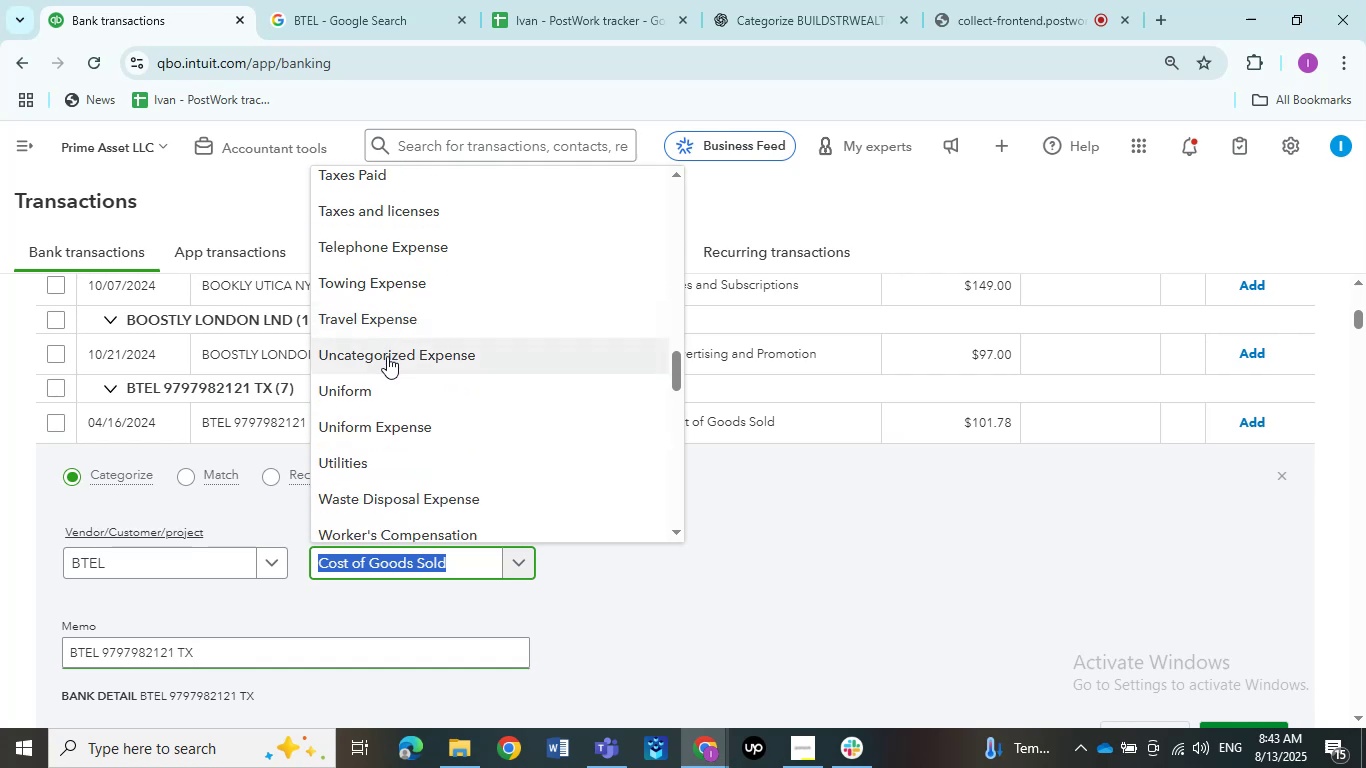 
left_click([409, 249])
 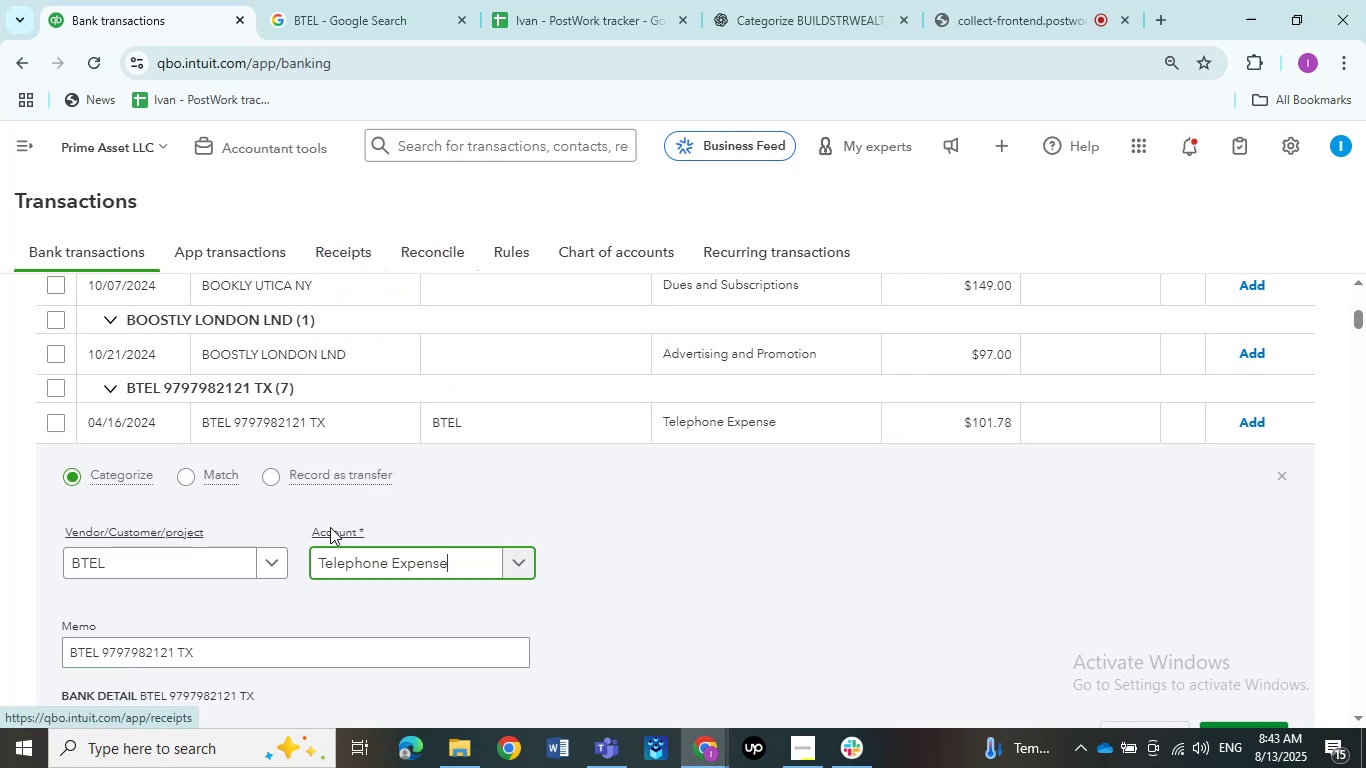 
scroll: coordinate [223, 600], scroll_direction: up, amount: 1.0
 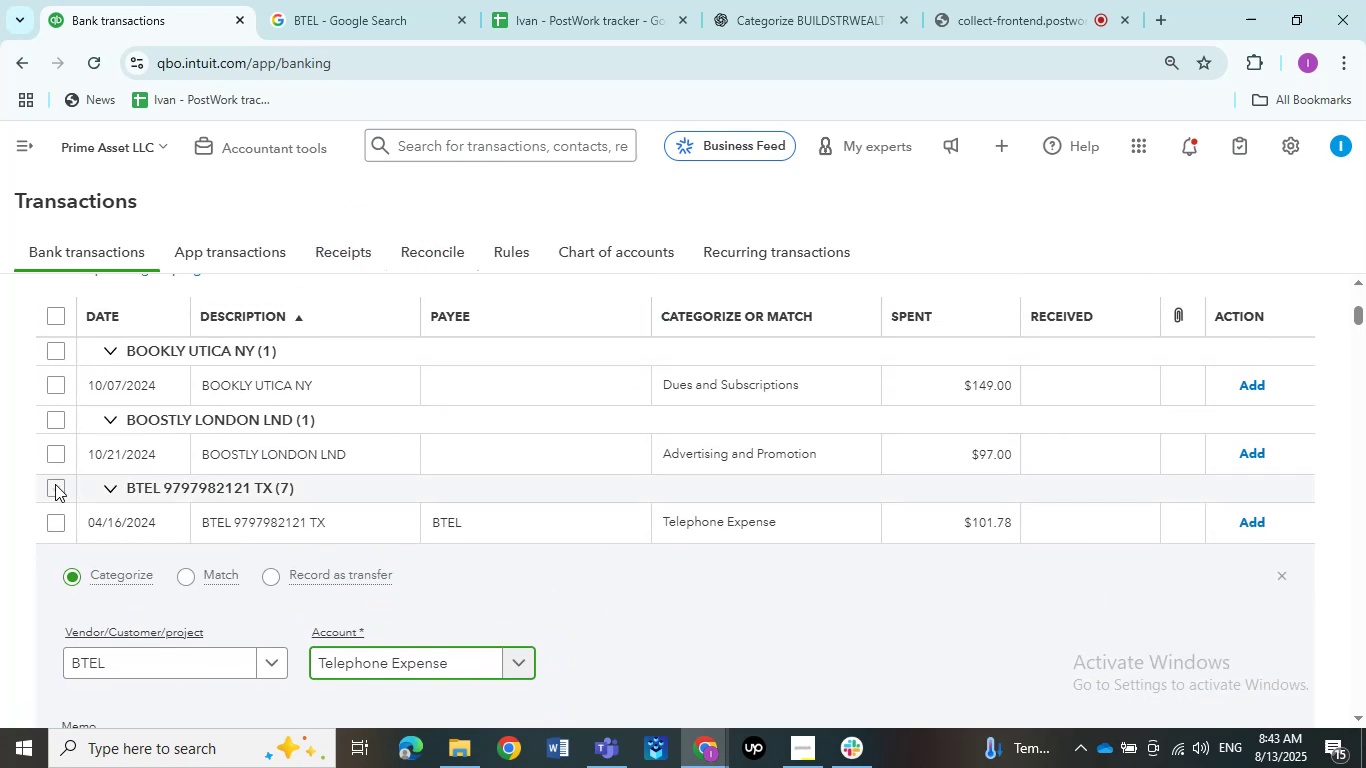 
left_click([55, 484])
 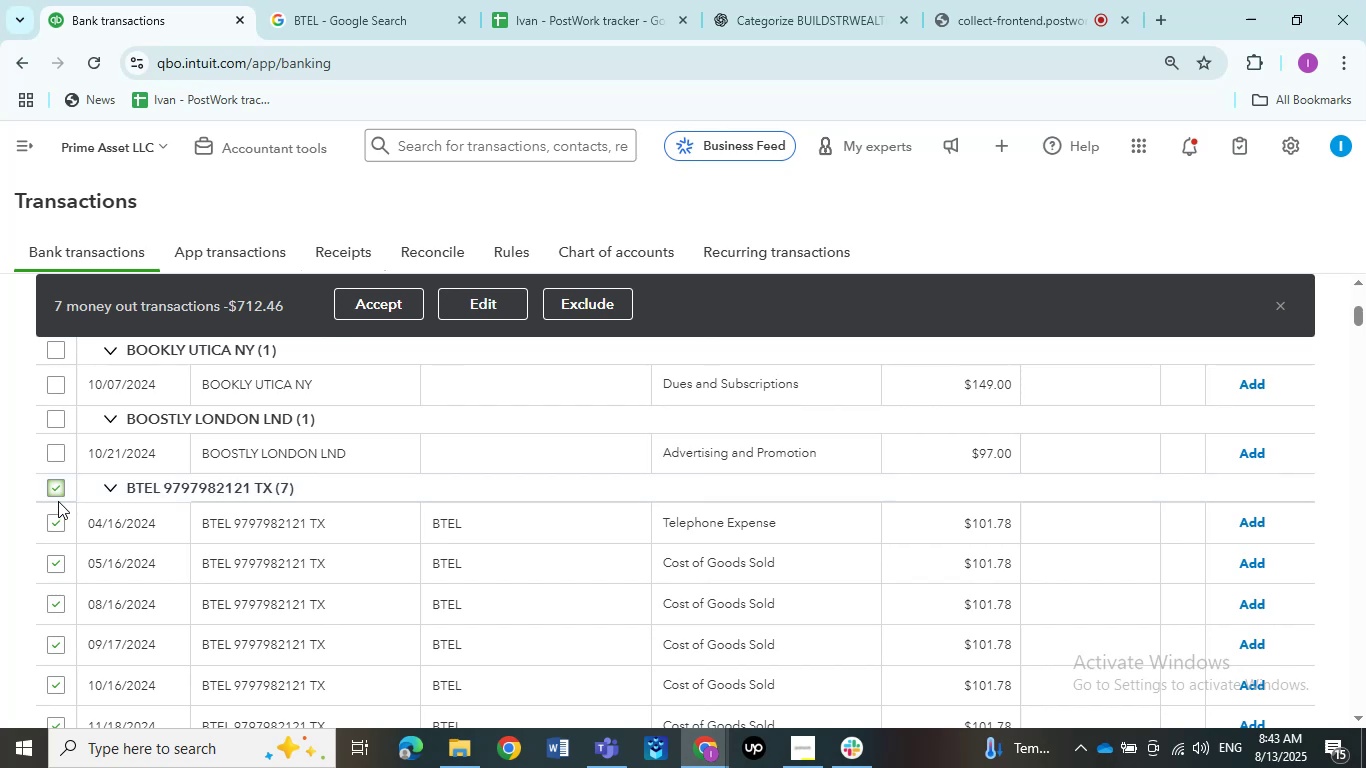 
scroll: coordinate [166, 595], scroll_direction: down, amount: 4.0
 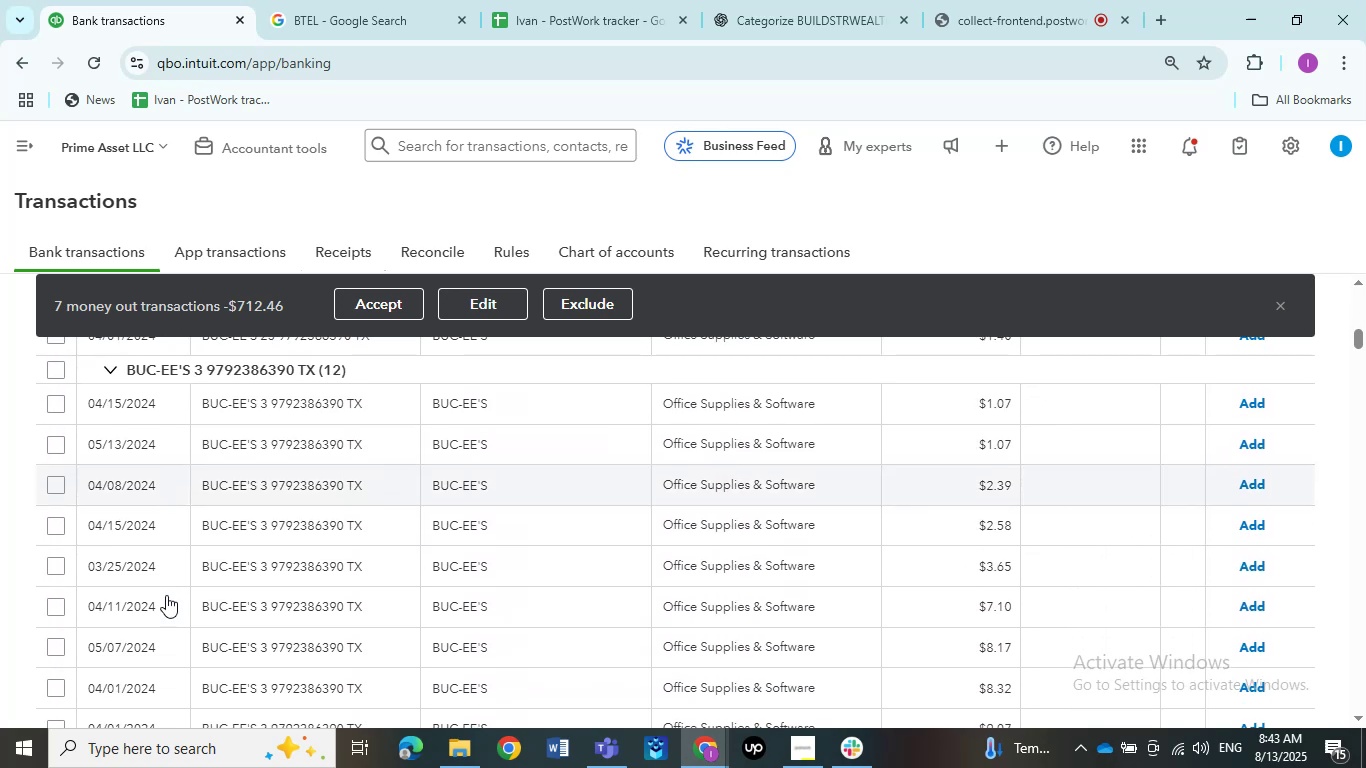 
scroll: coordinate [166, 595], scroll_direction: up, amount: 2.0
 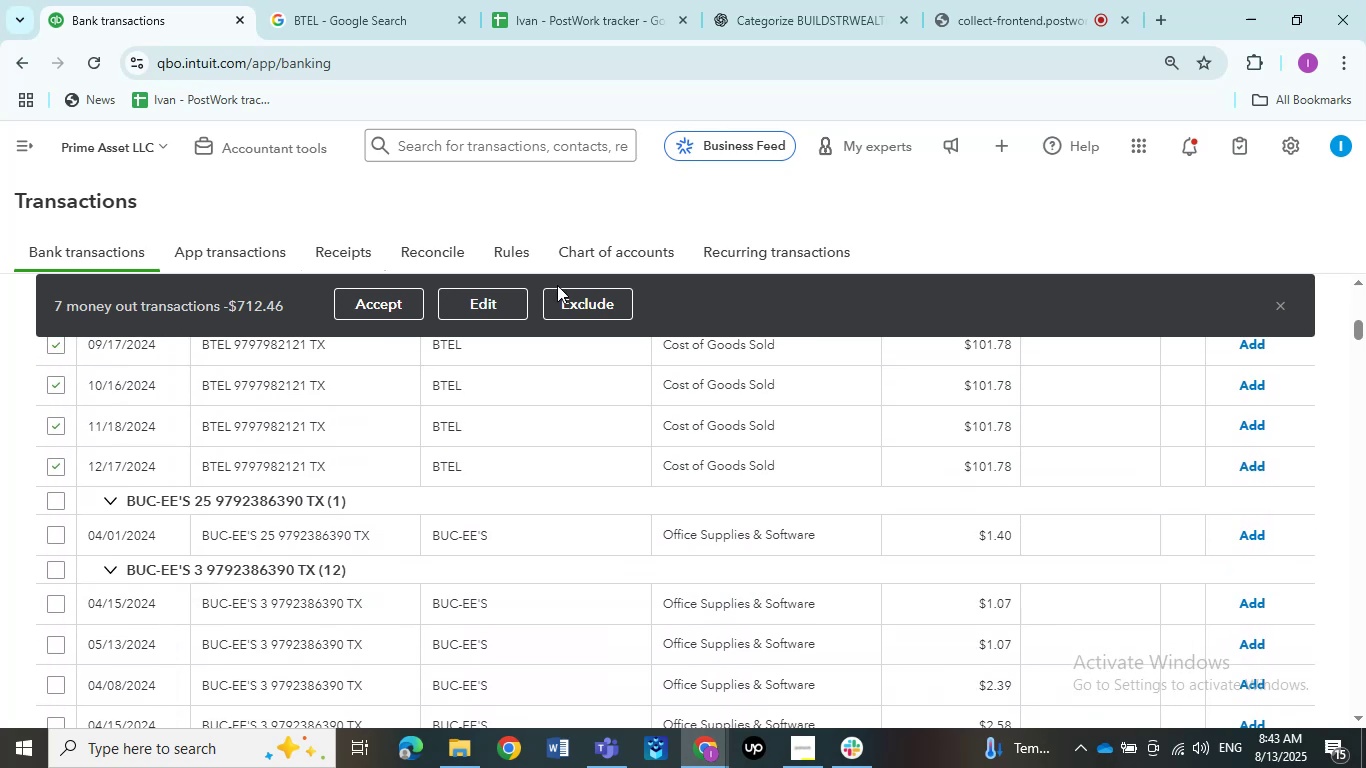 
left_click([484, 294])
 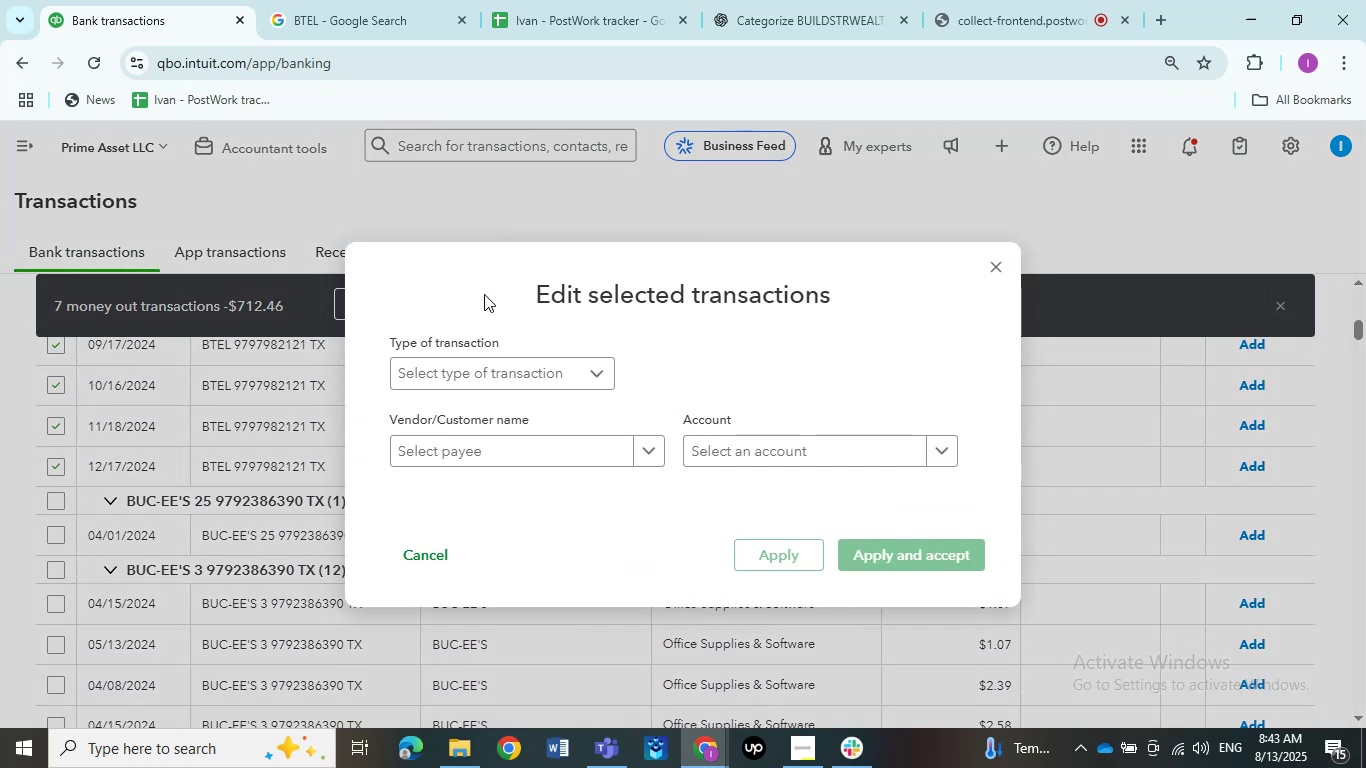 
wait(8.96)
 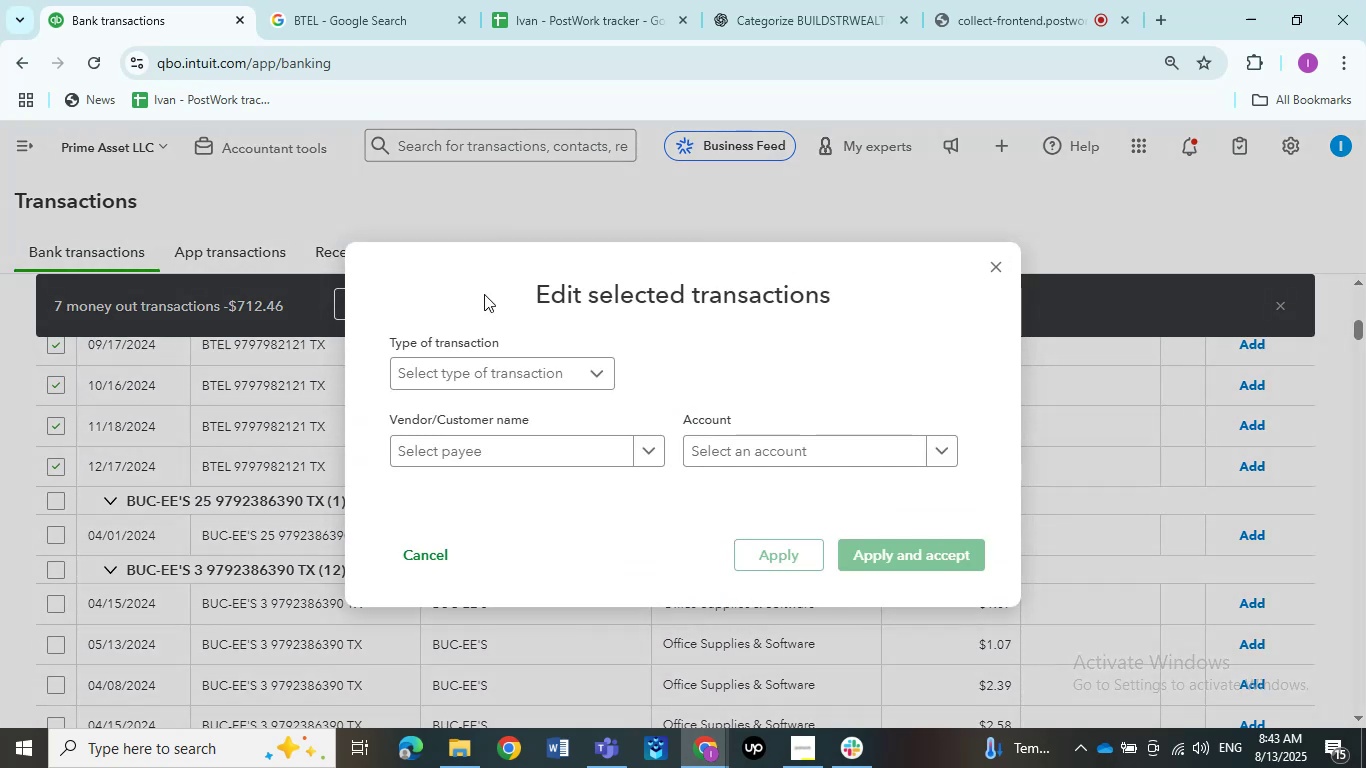 
left_click([939, 452])
 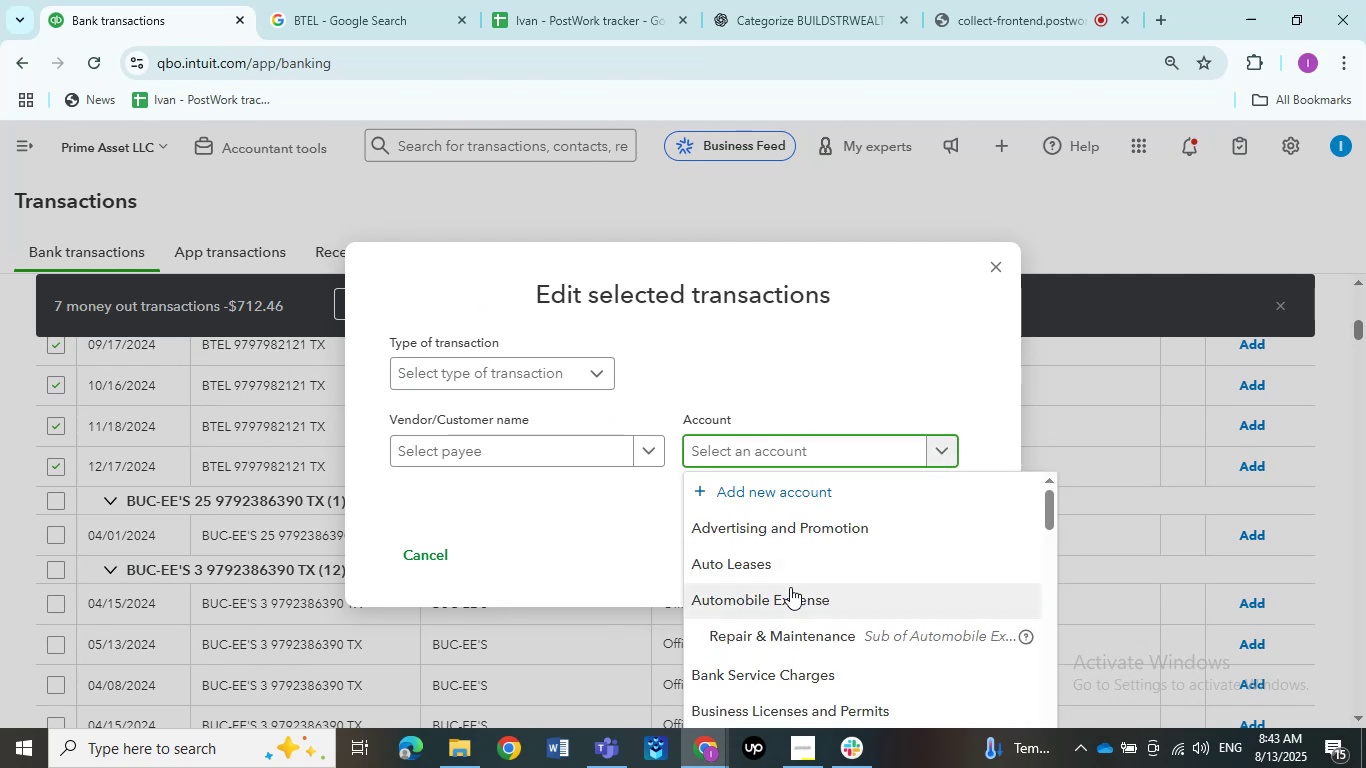 
wait(5.62)
 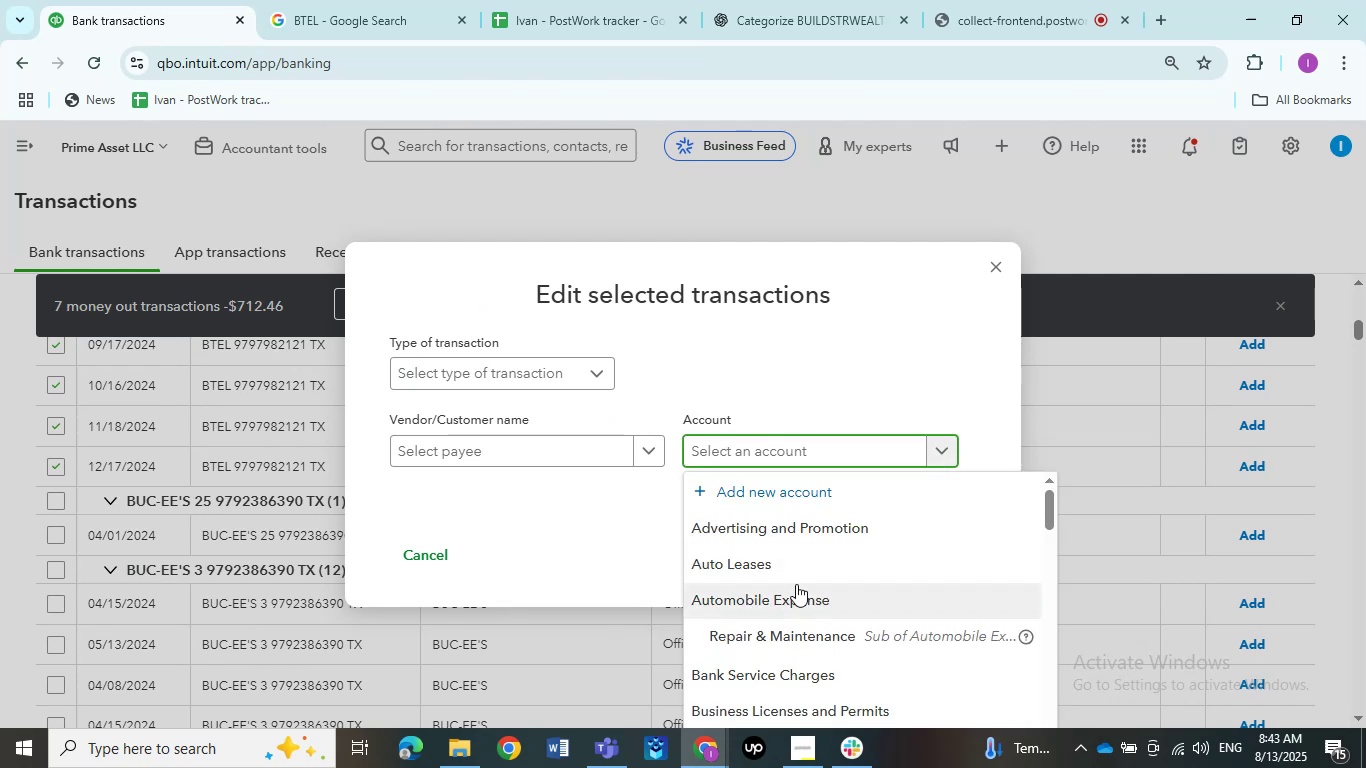 
scroll: coordinate [790, 587], scroll_direction: down, amount: 1.0
 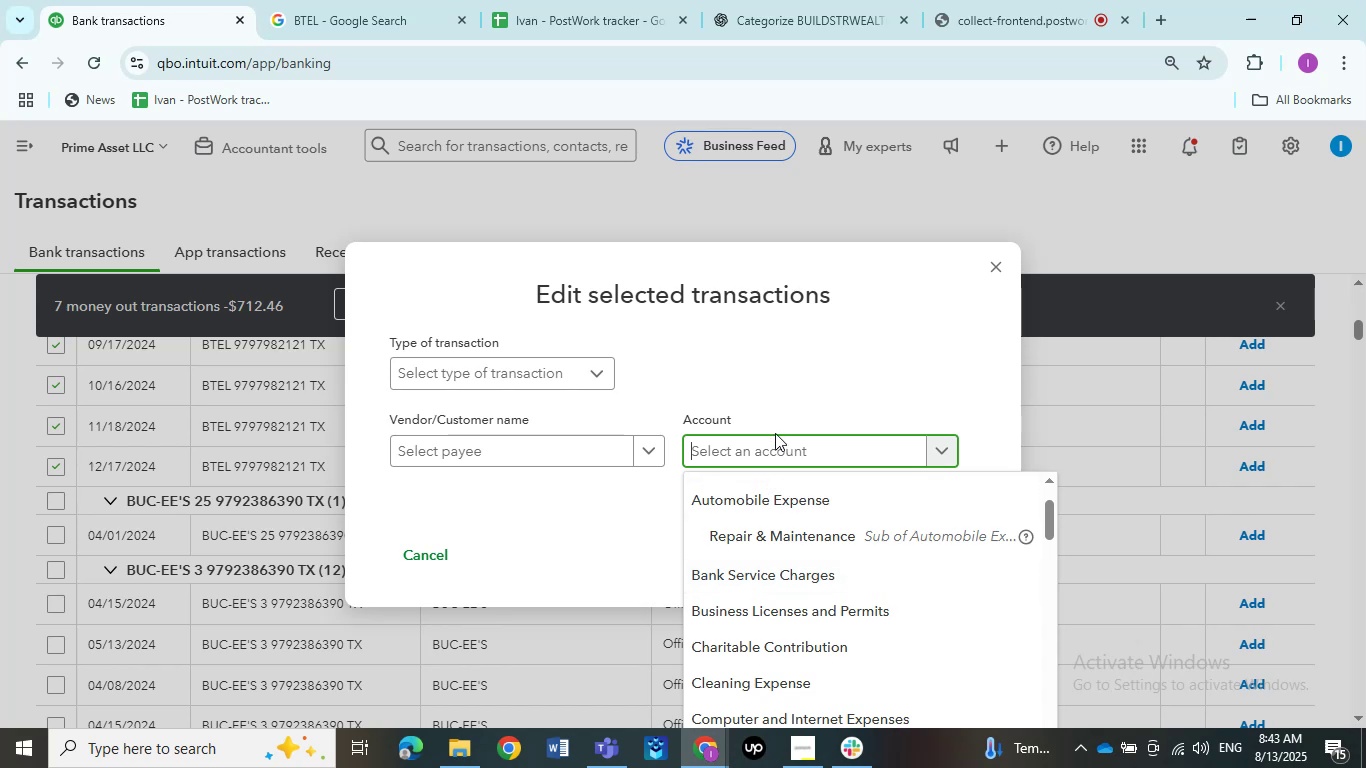 
type(tele)
 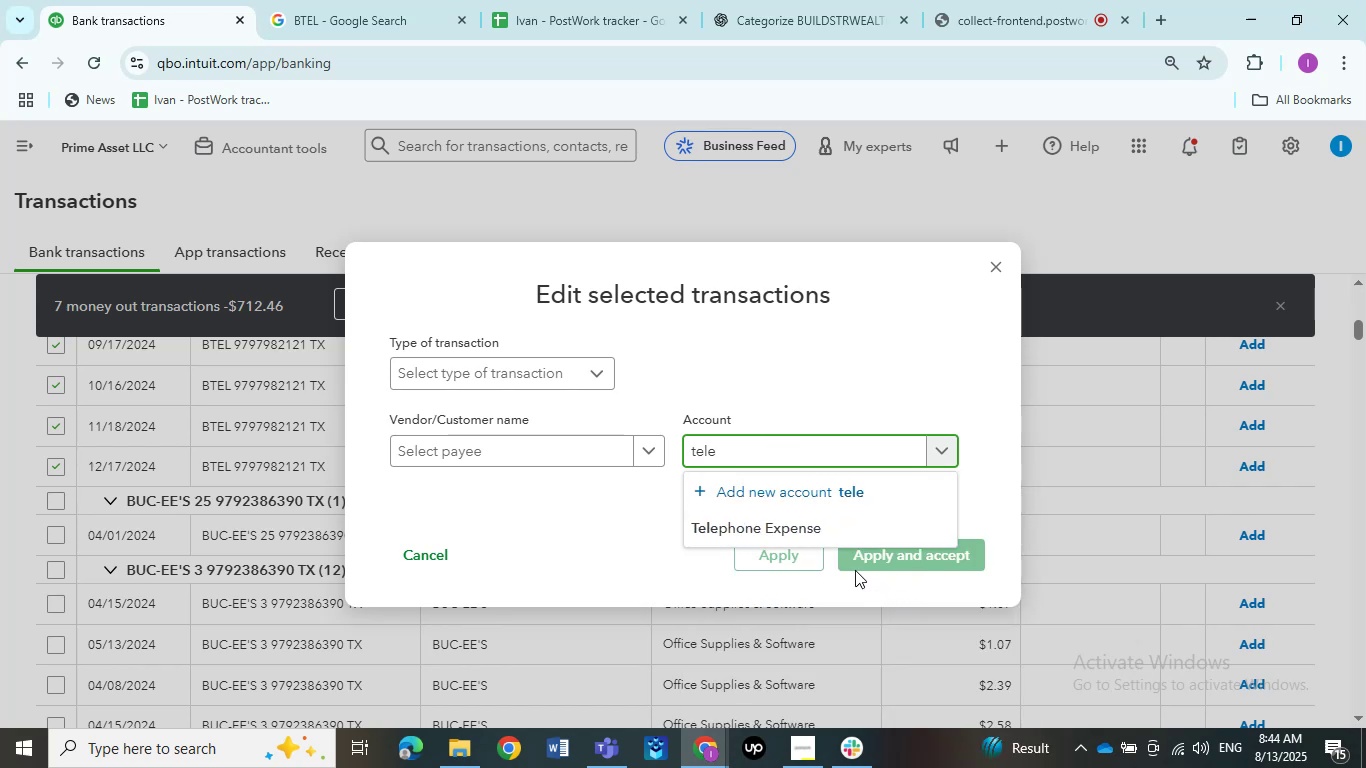 
left_click([794, 519])
 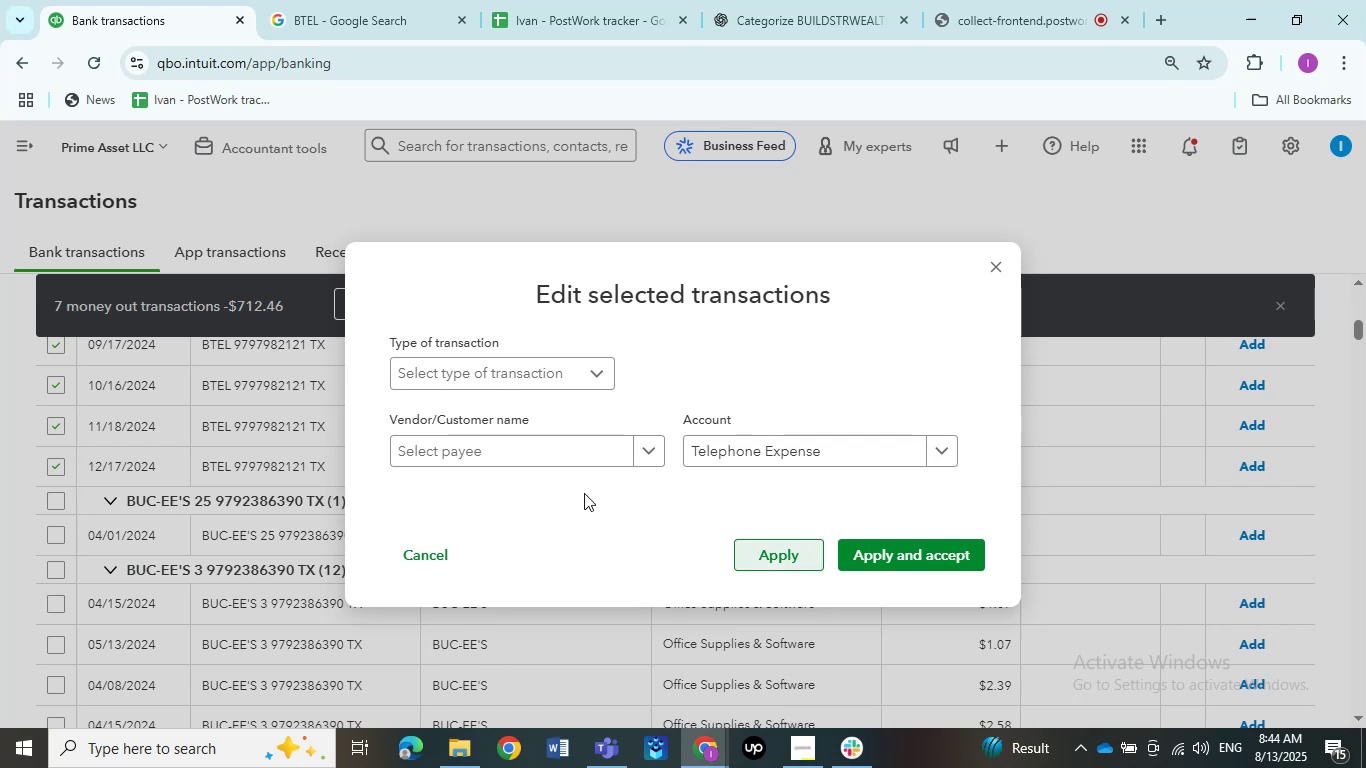 
wait(5.38)
 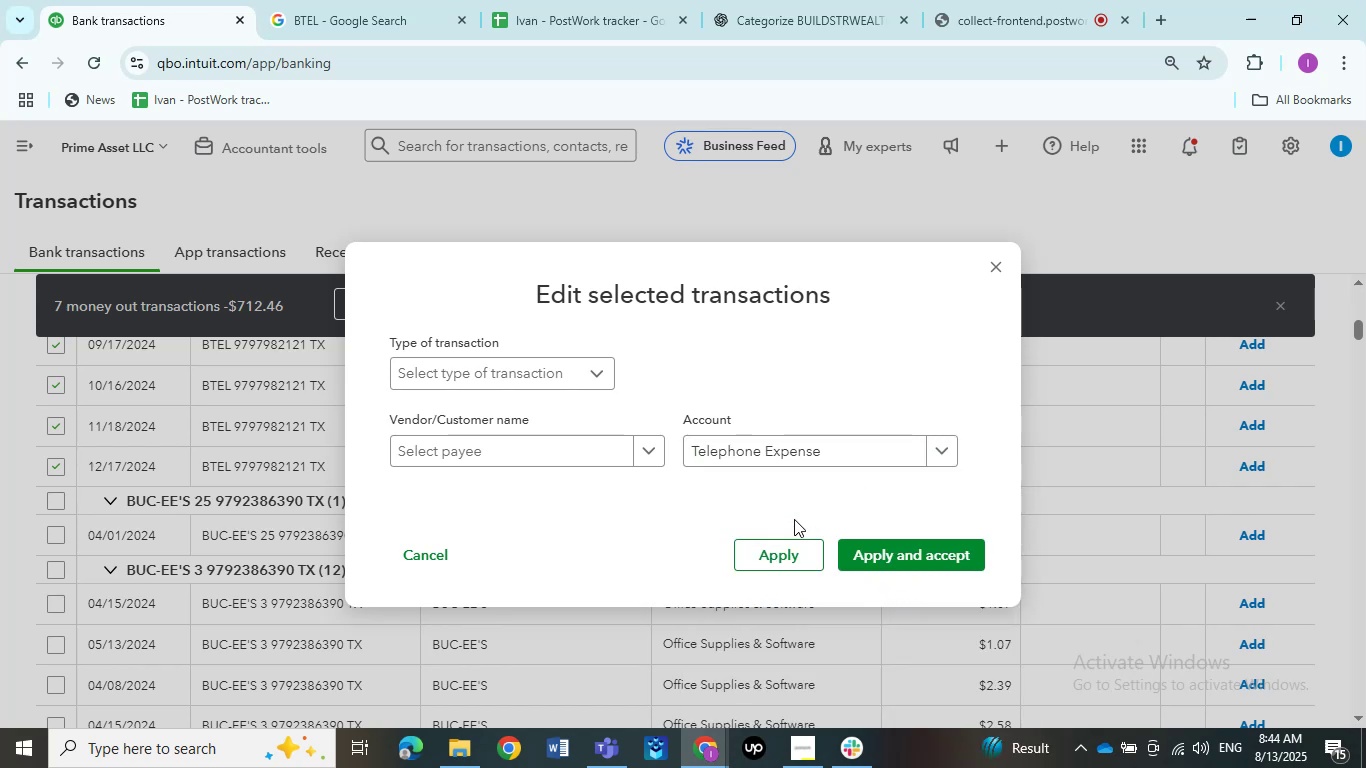 
left_click([568, 453])
 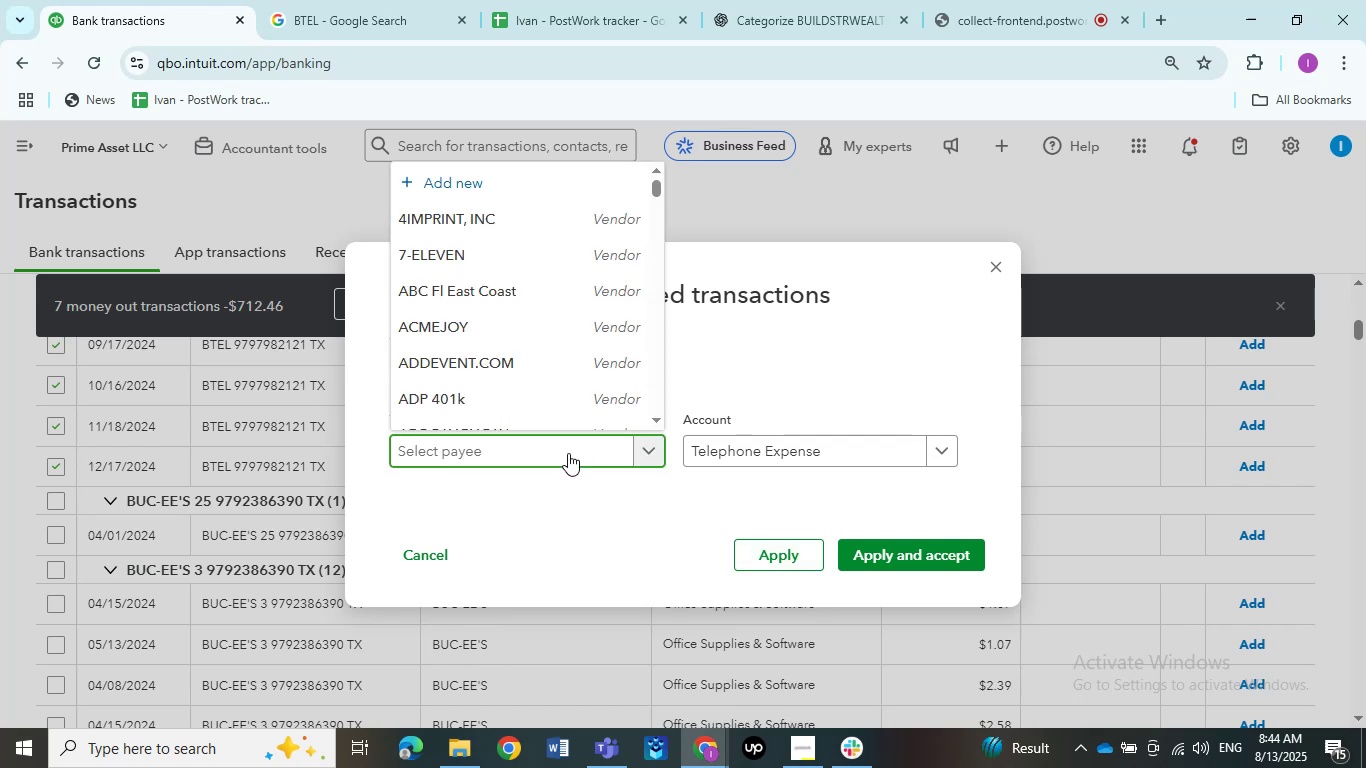 
key(Control+V)
 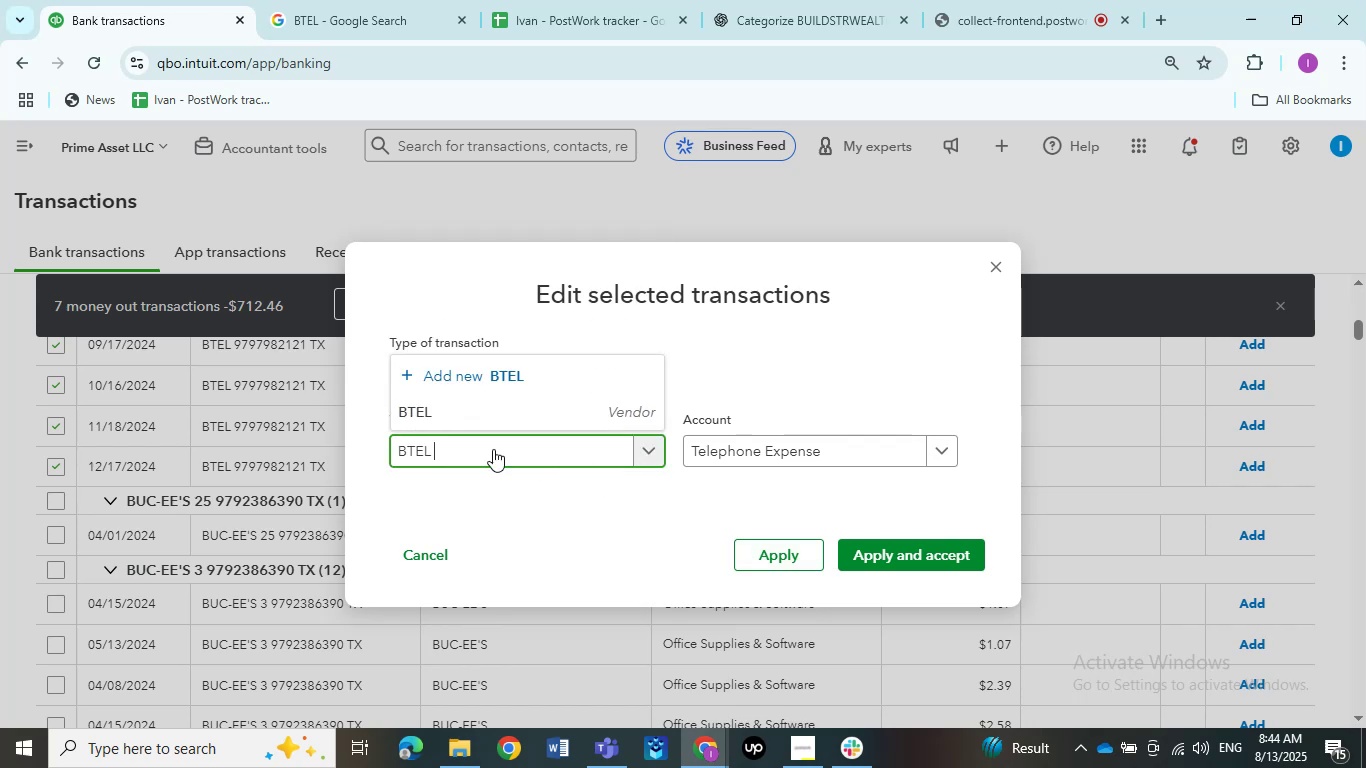 
left_click([452, 418])
 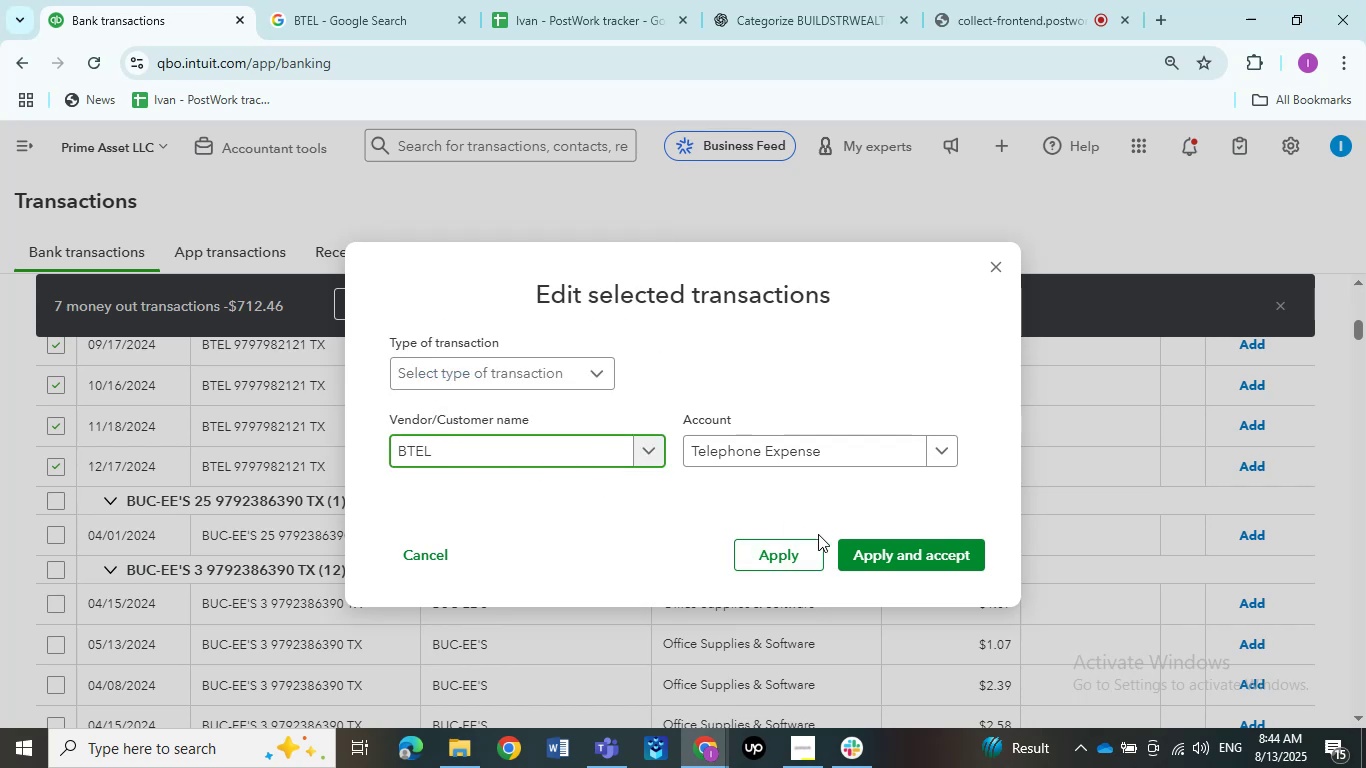 
left_click([904, 550])
 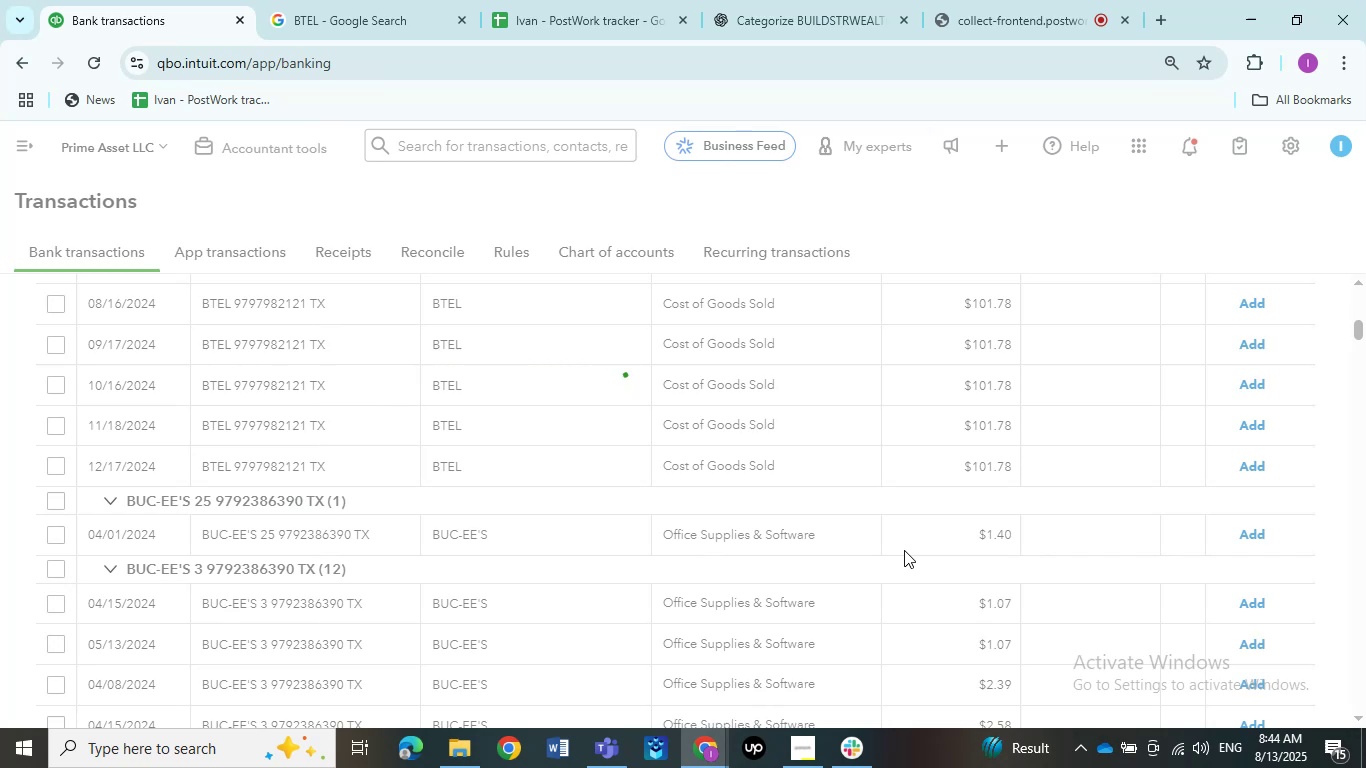 
wait(8.49)
 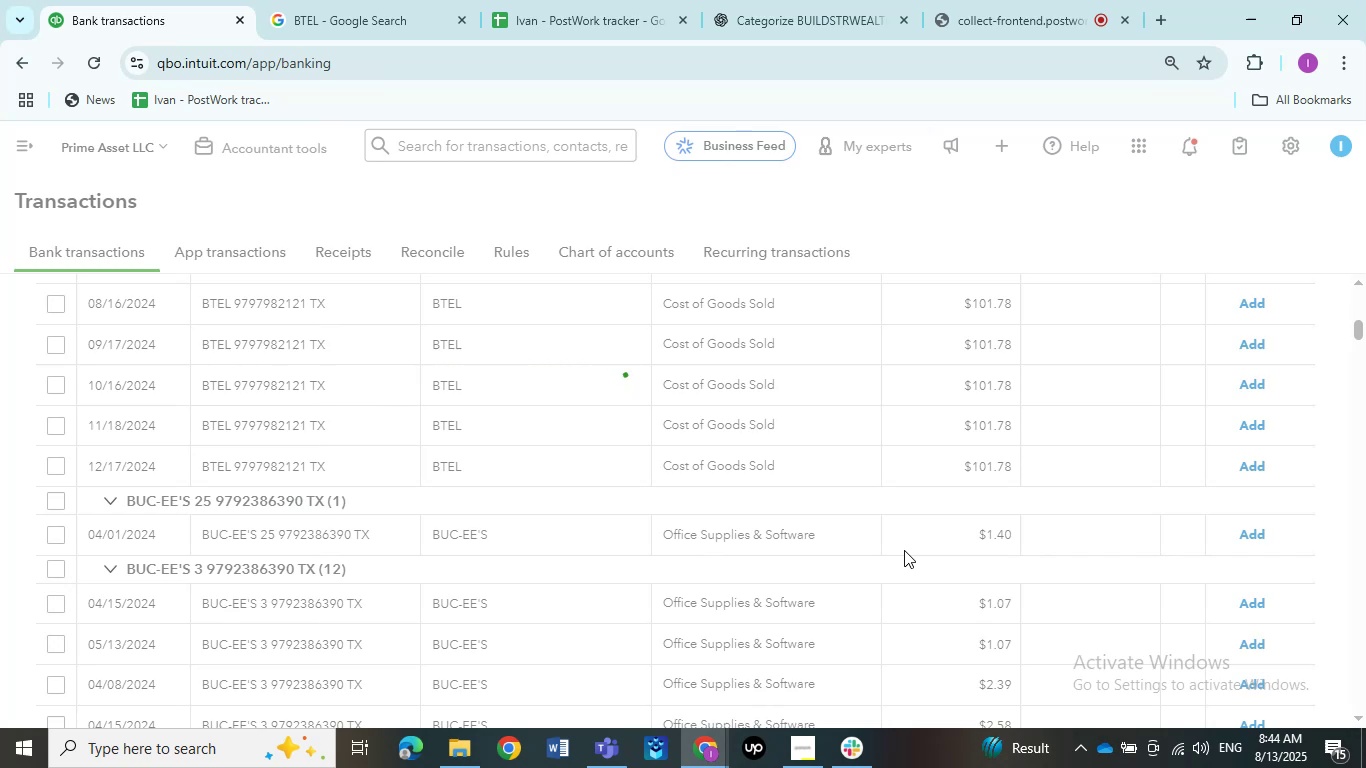 
left_click([989, 10])
 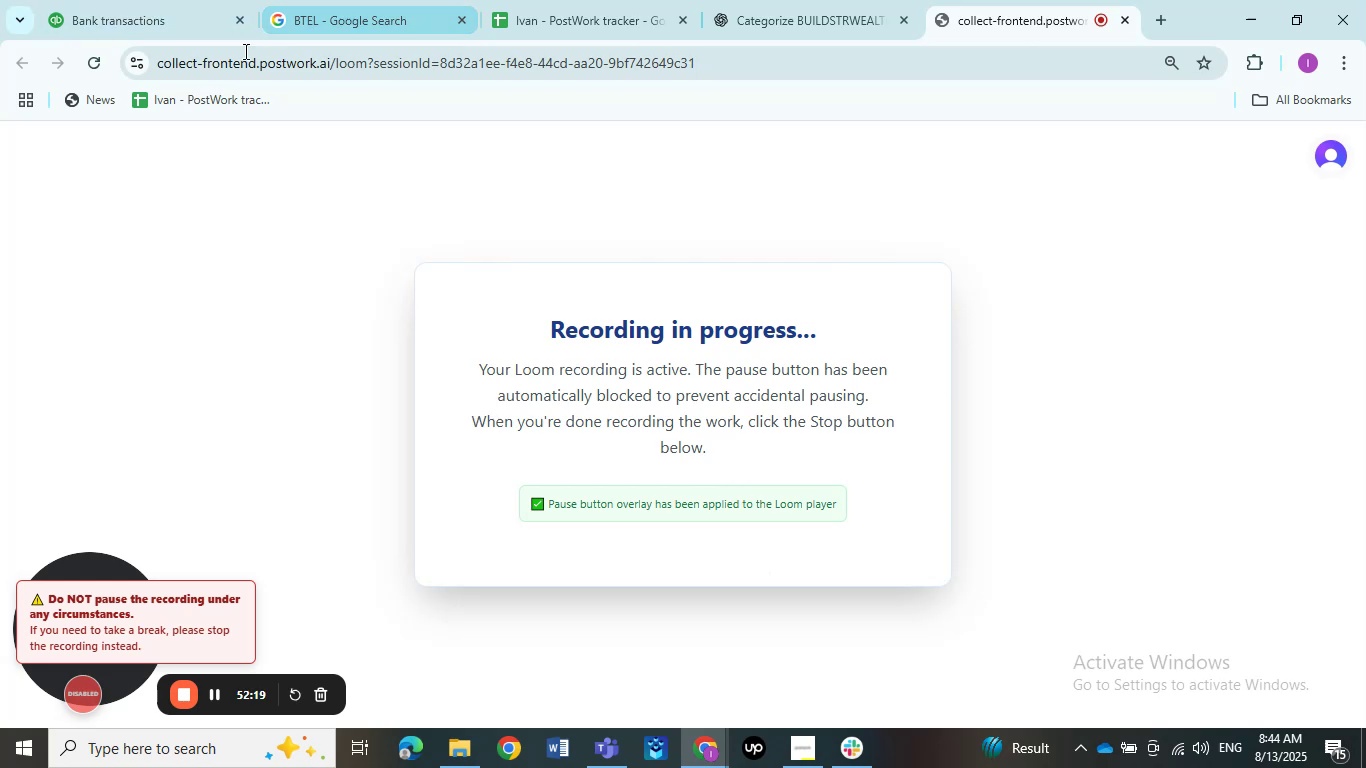 
left_click([126, 17])
 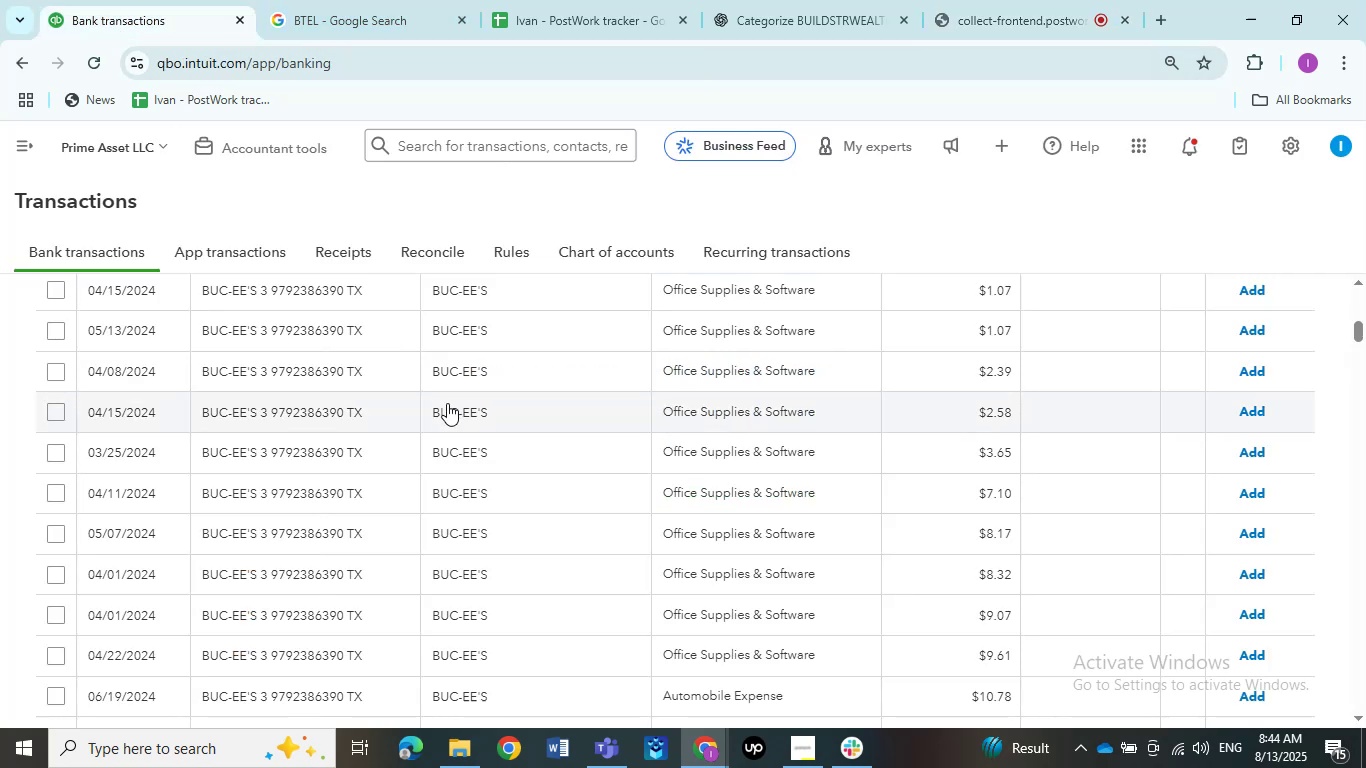 
scroll: coordinate [453, 405], scroll_direction: up, amount: 2.0
 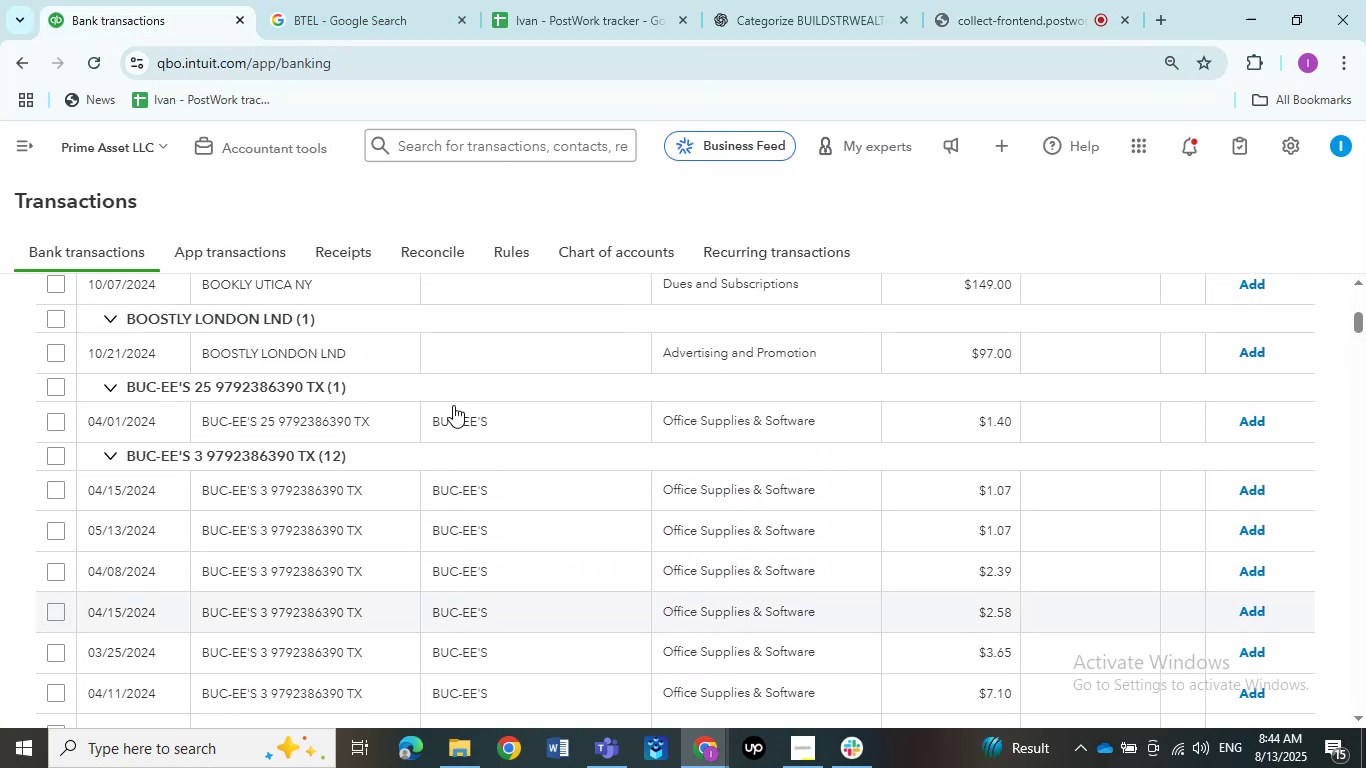 
scroll: coordinate [453, 405], scroll_direction: none, amount: 0.0
 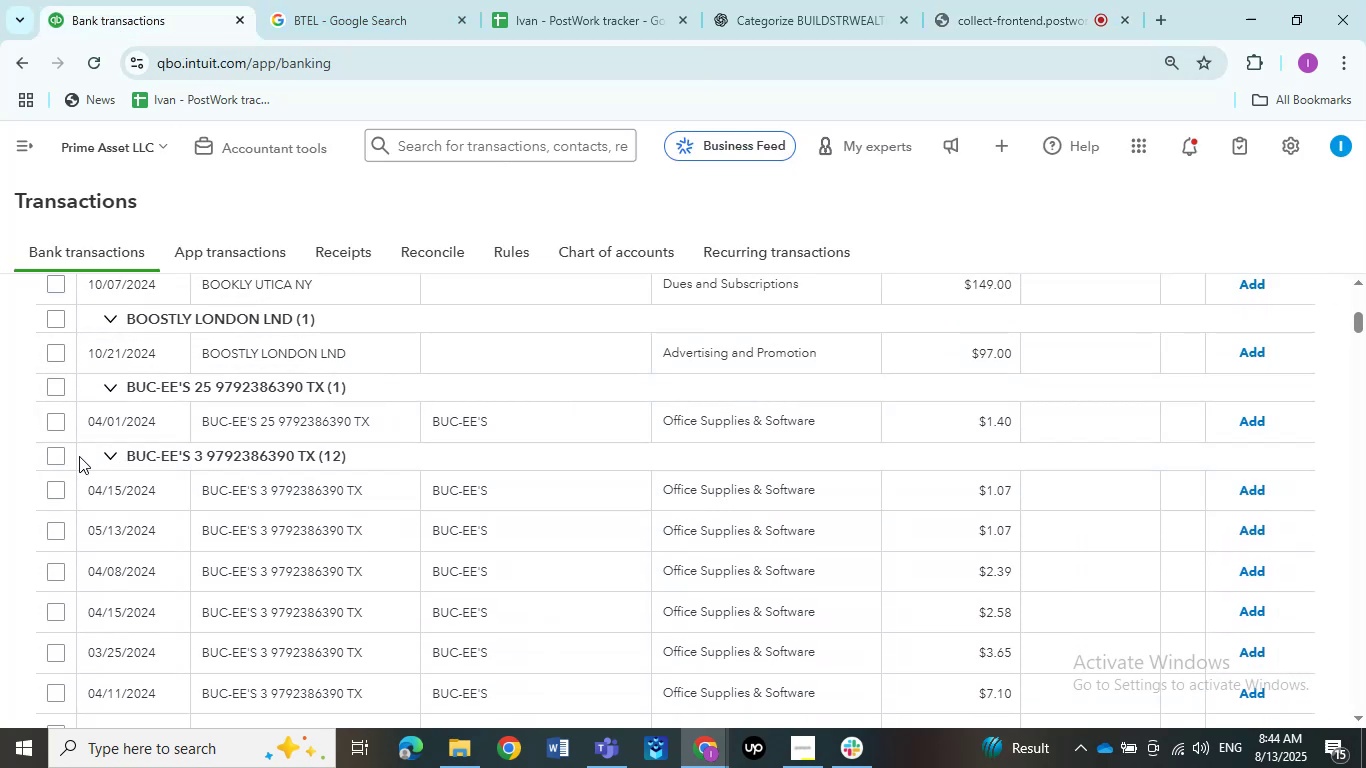 
left_click([230, 490])
 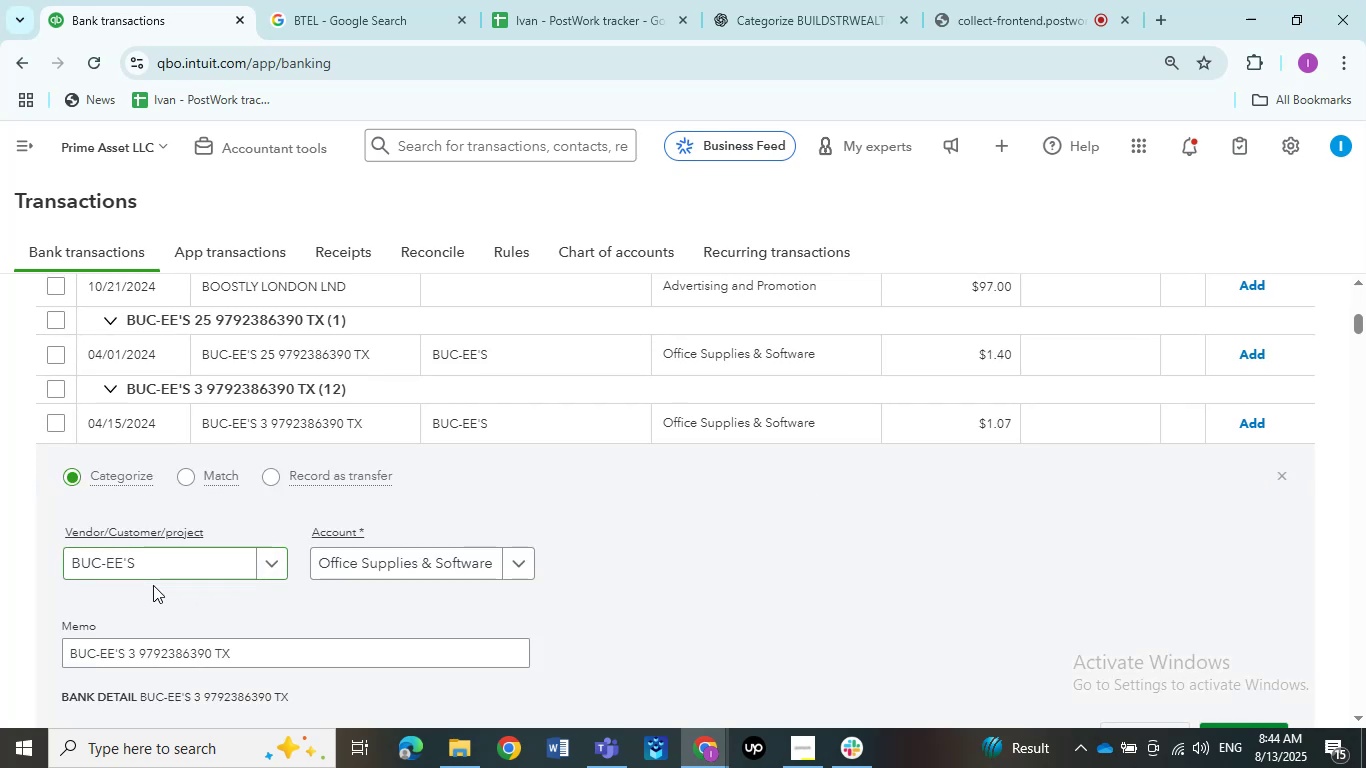 
left_click_drag(start_coordinate=[140, 562], to_coordinate=[66, 564])
 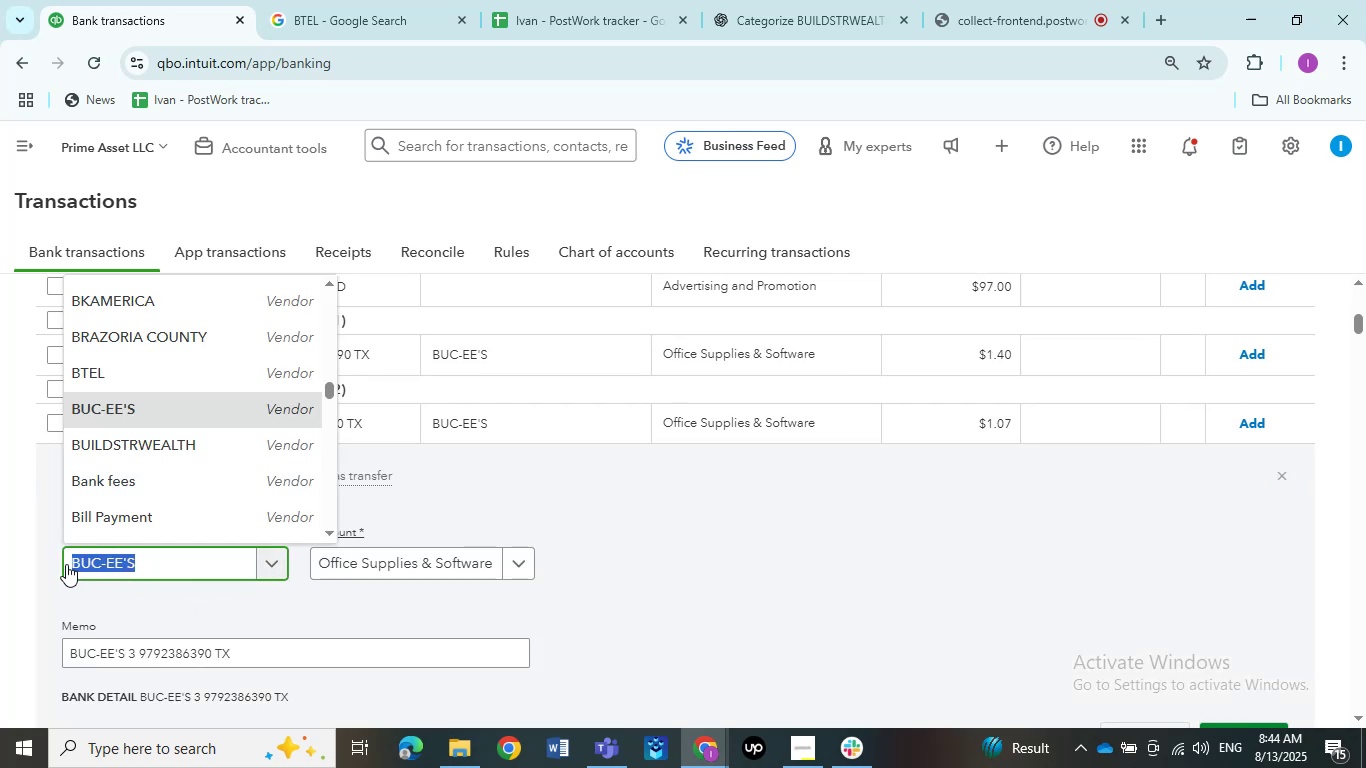 
key(Control+C)
 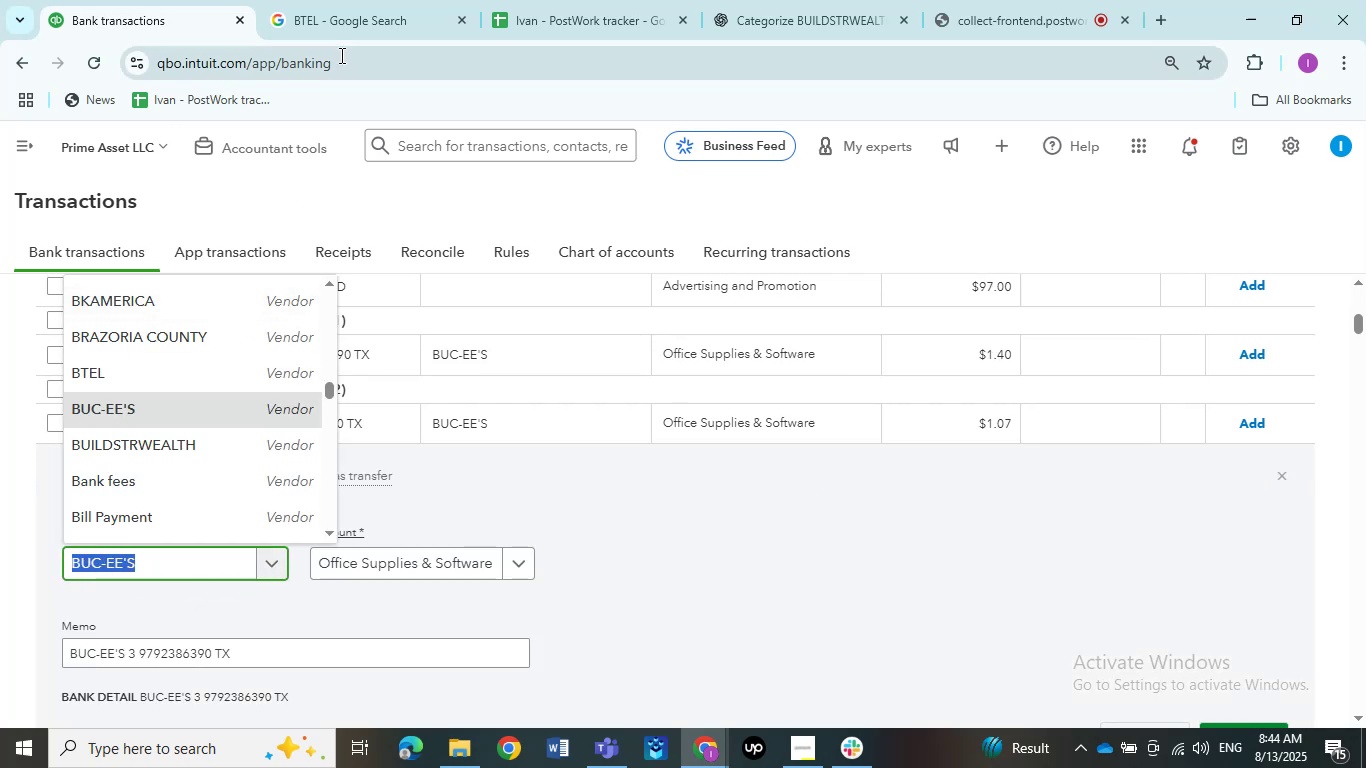 
left_click([350, 27])
 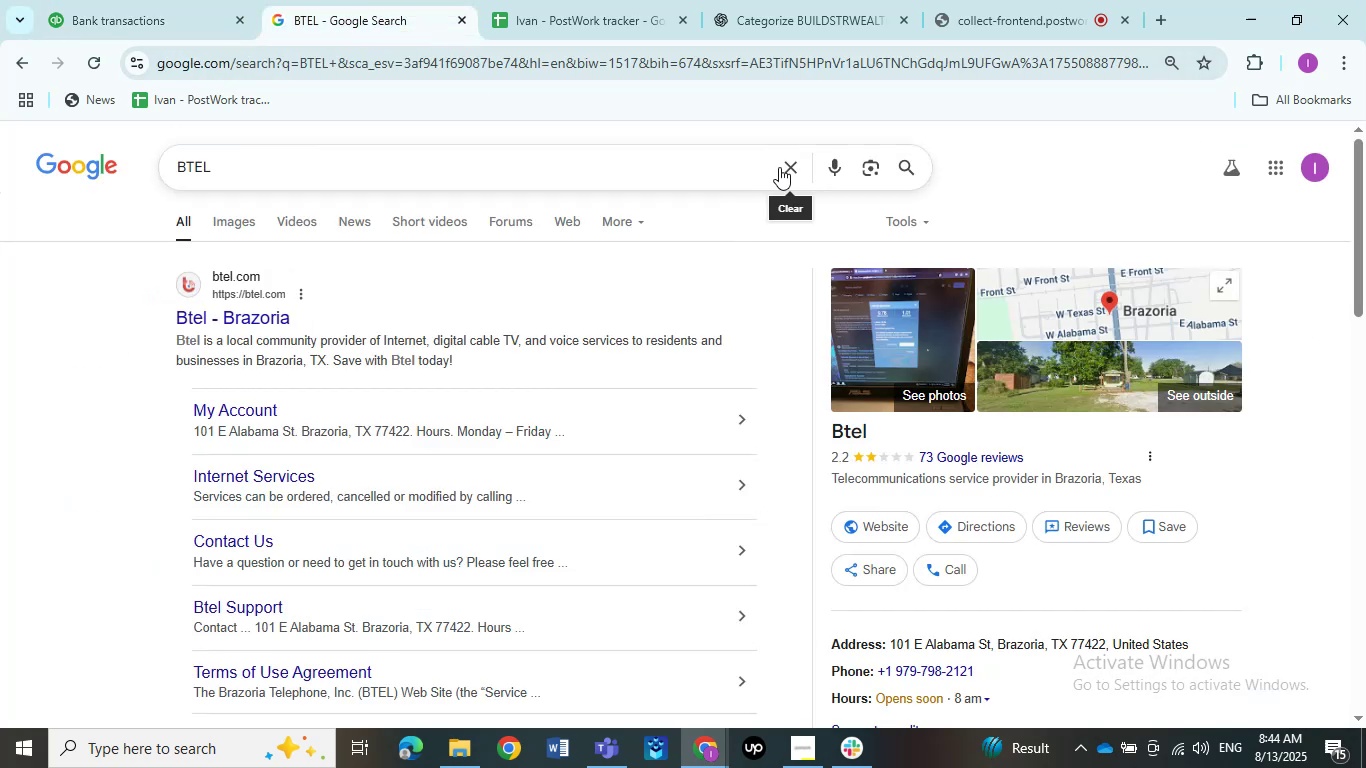 
left_click([788, 166])
 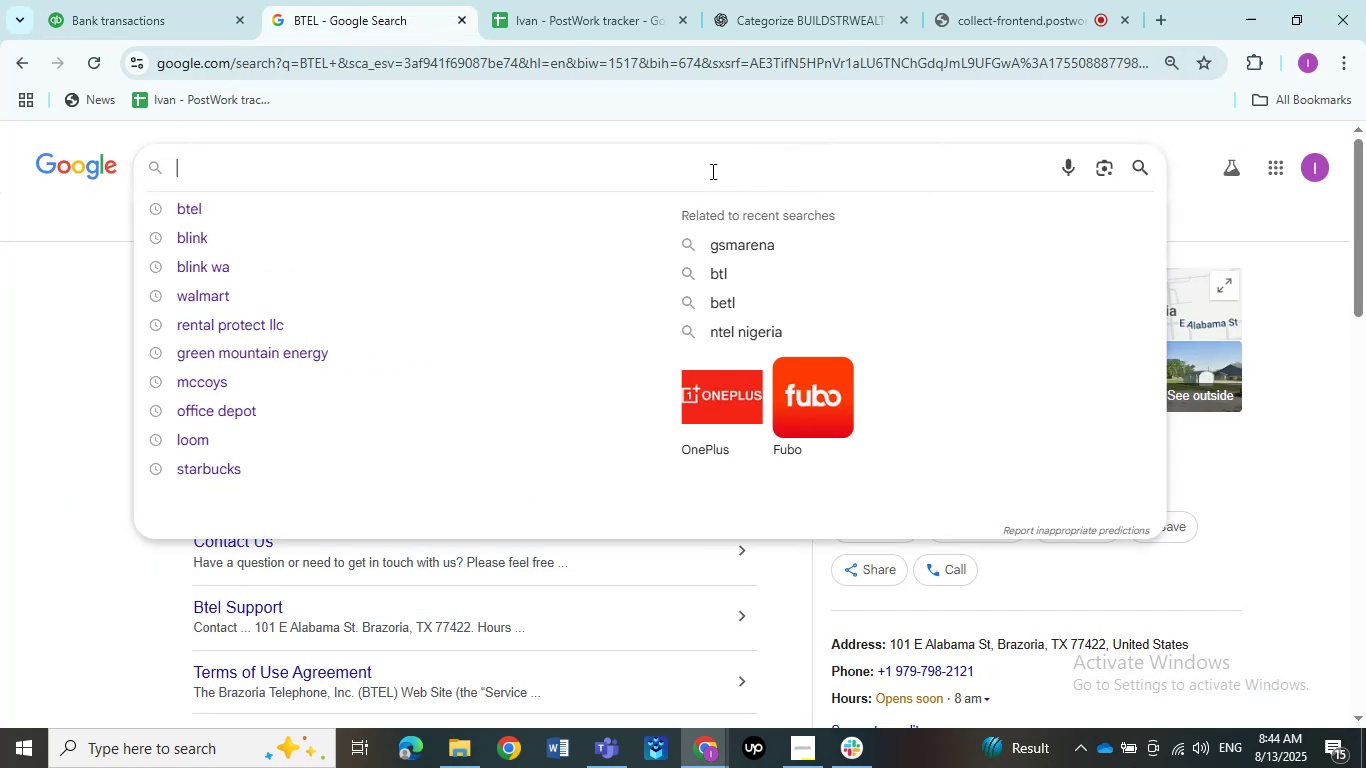 
double_click([708, 171])
 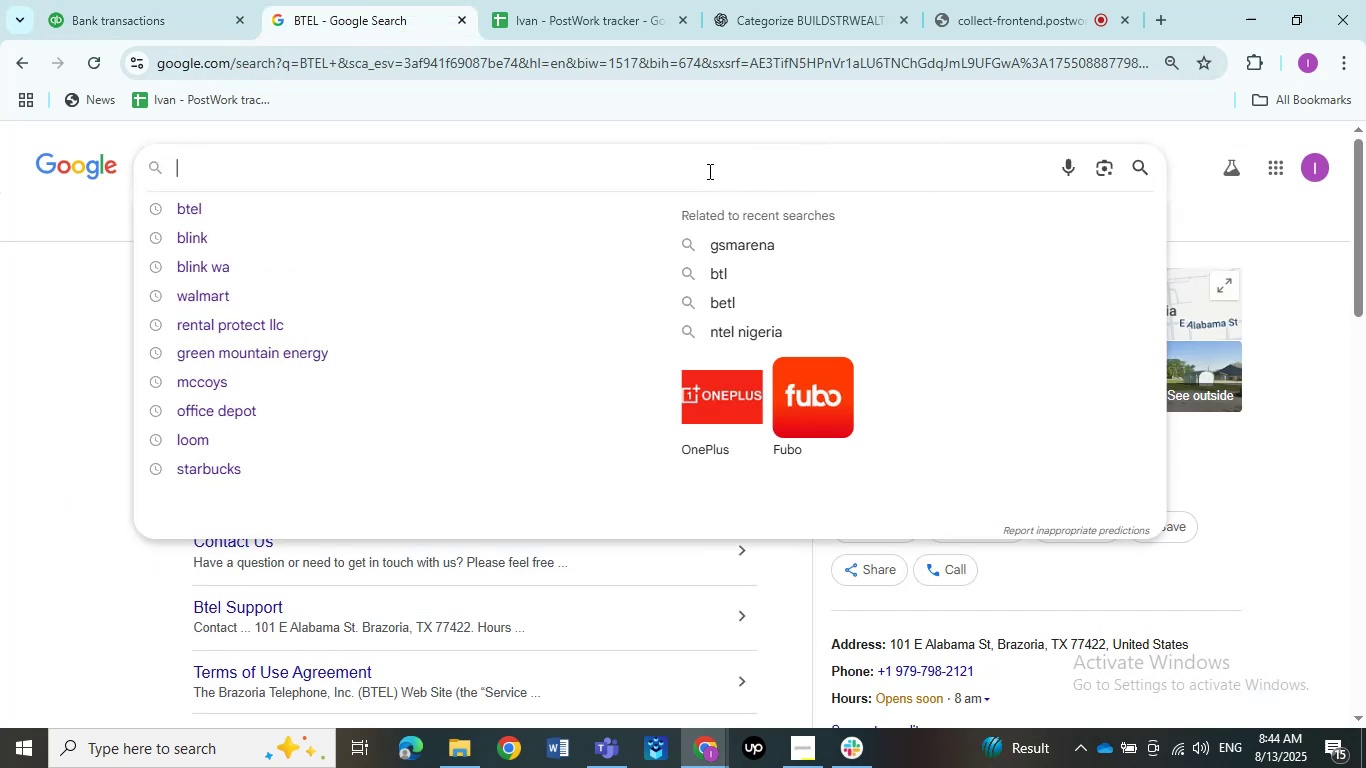 
key(Control+V)
 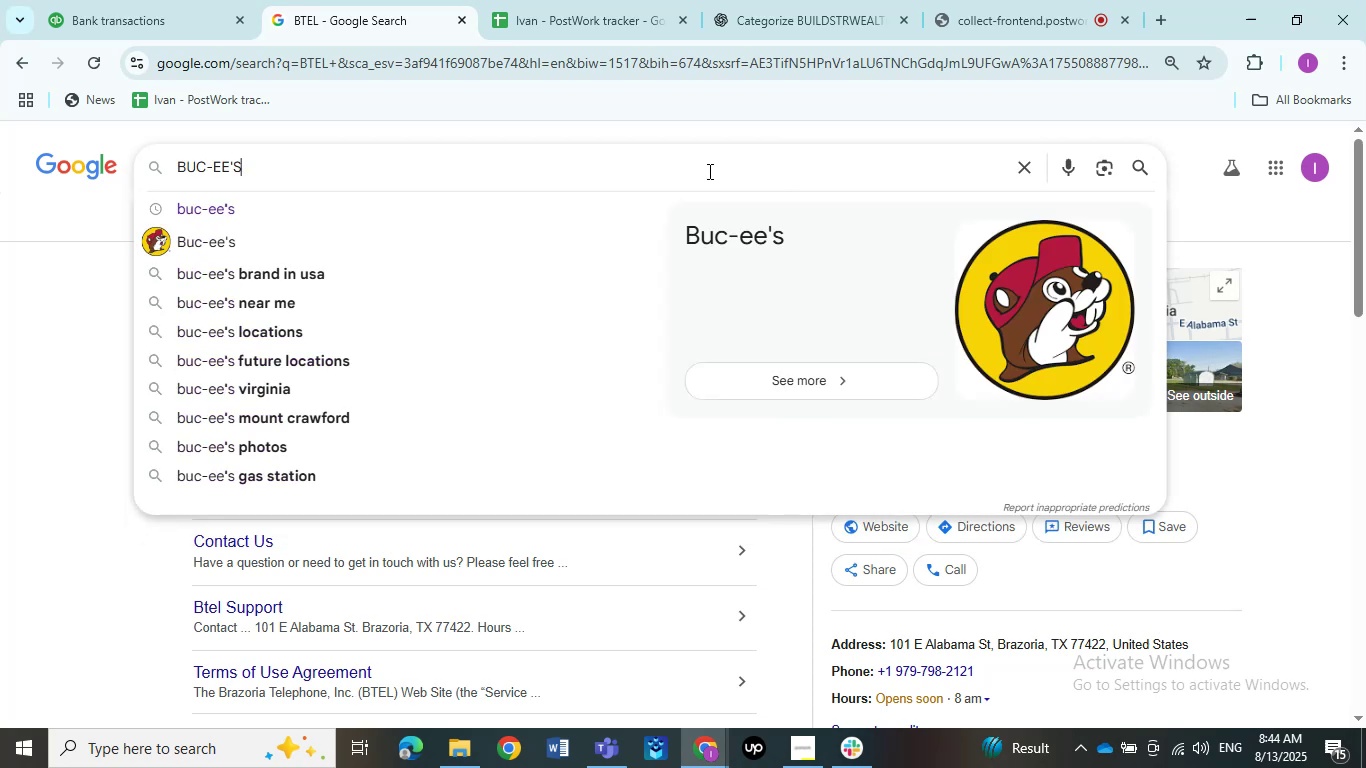 
key(NumpadEnter)
 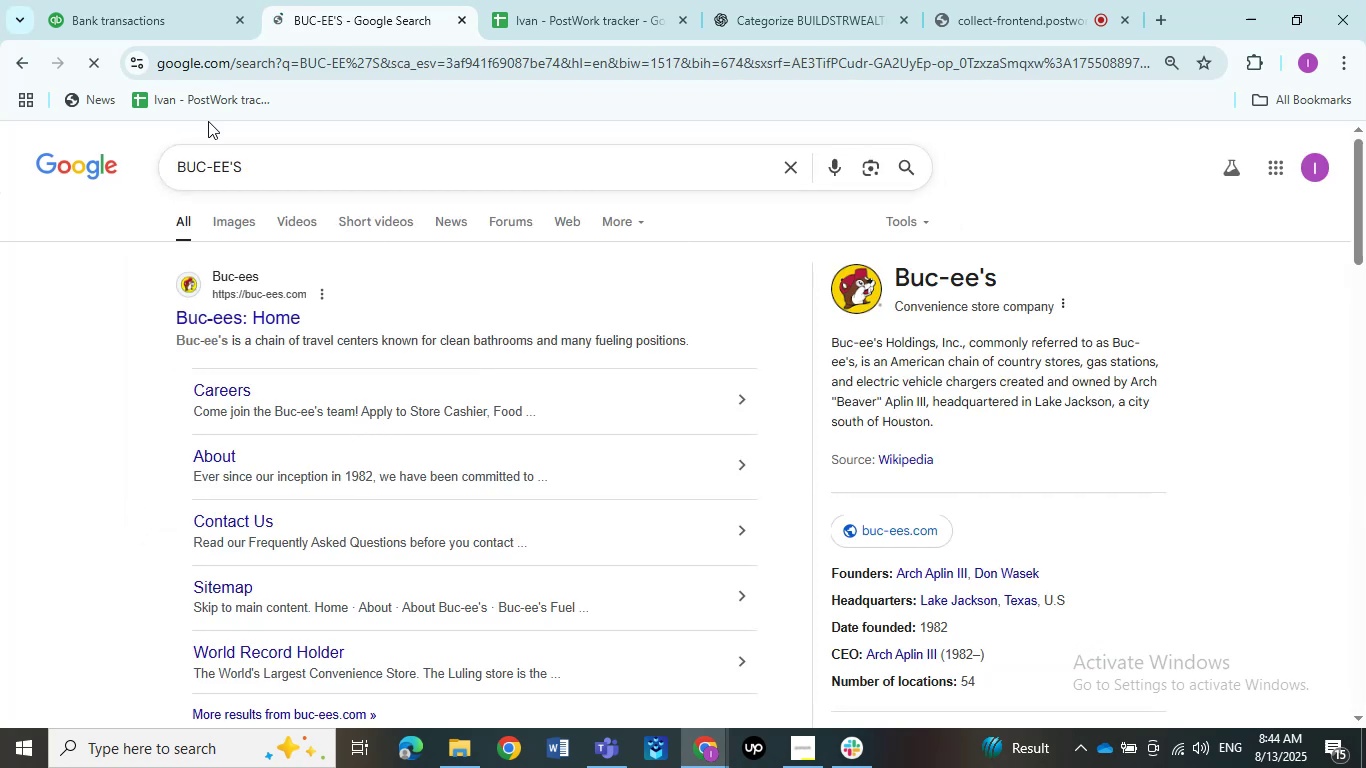 
left_click([102, 20])
 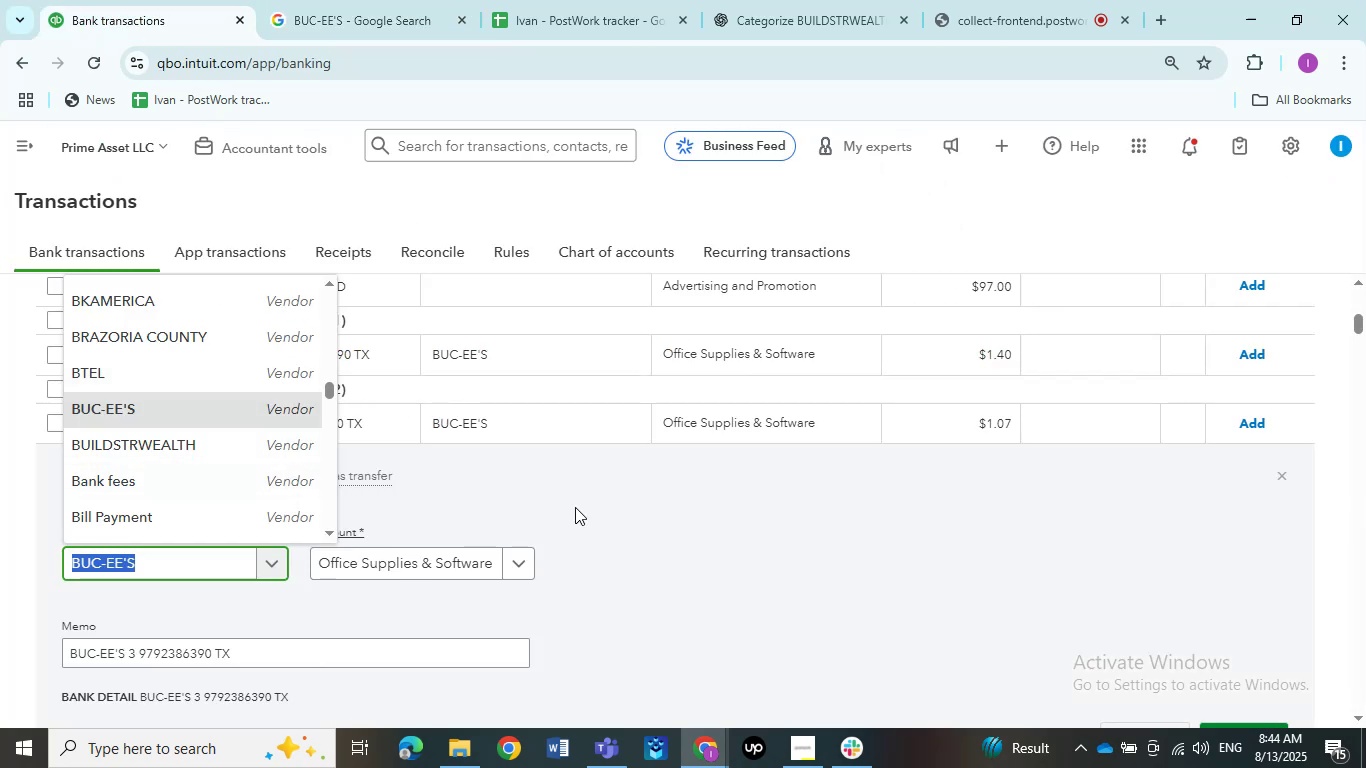 
left_click([708, 541])
 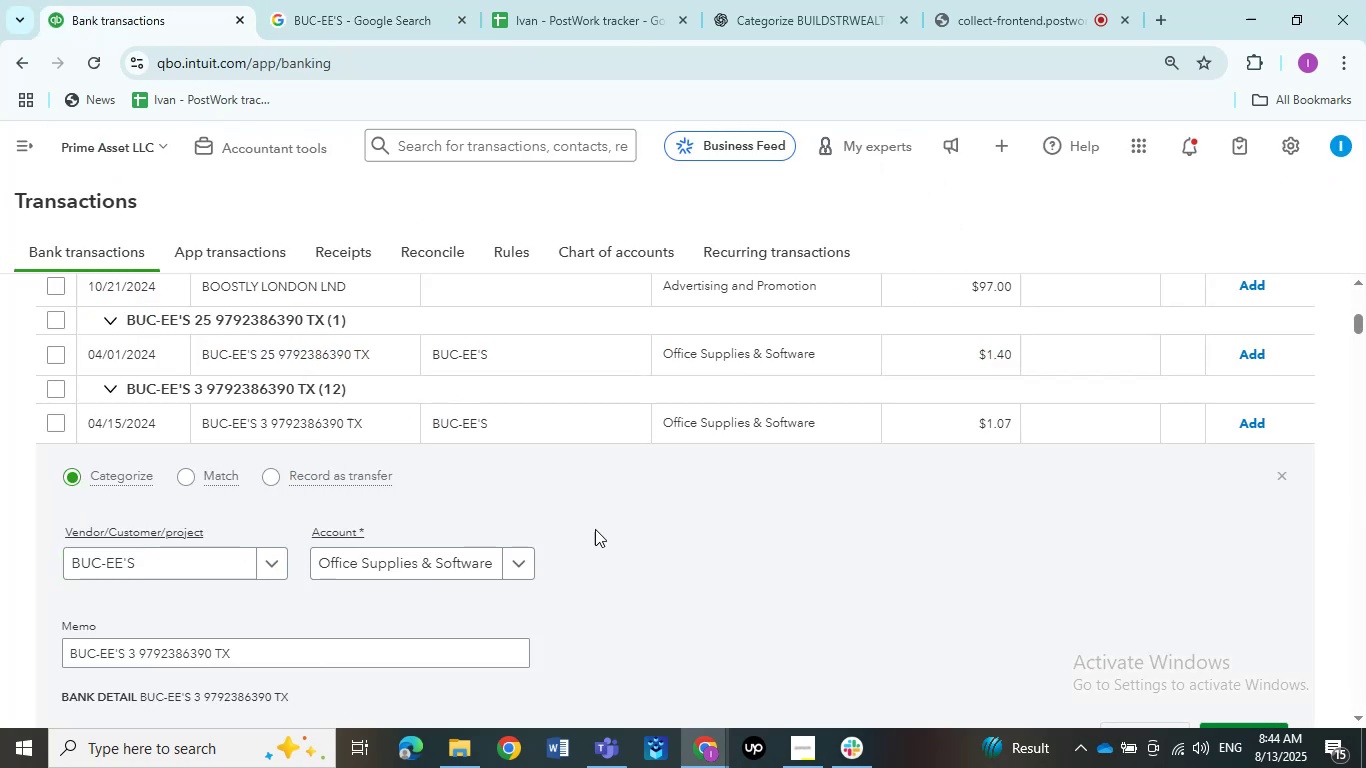 
scroll: coordinate [484, 538], scroll_direction: down, amount: 3.0
 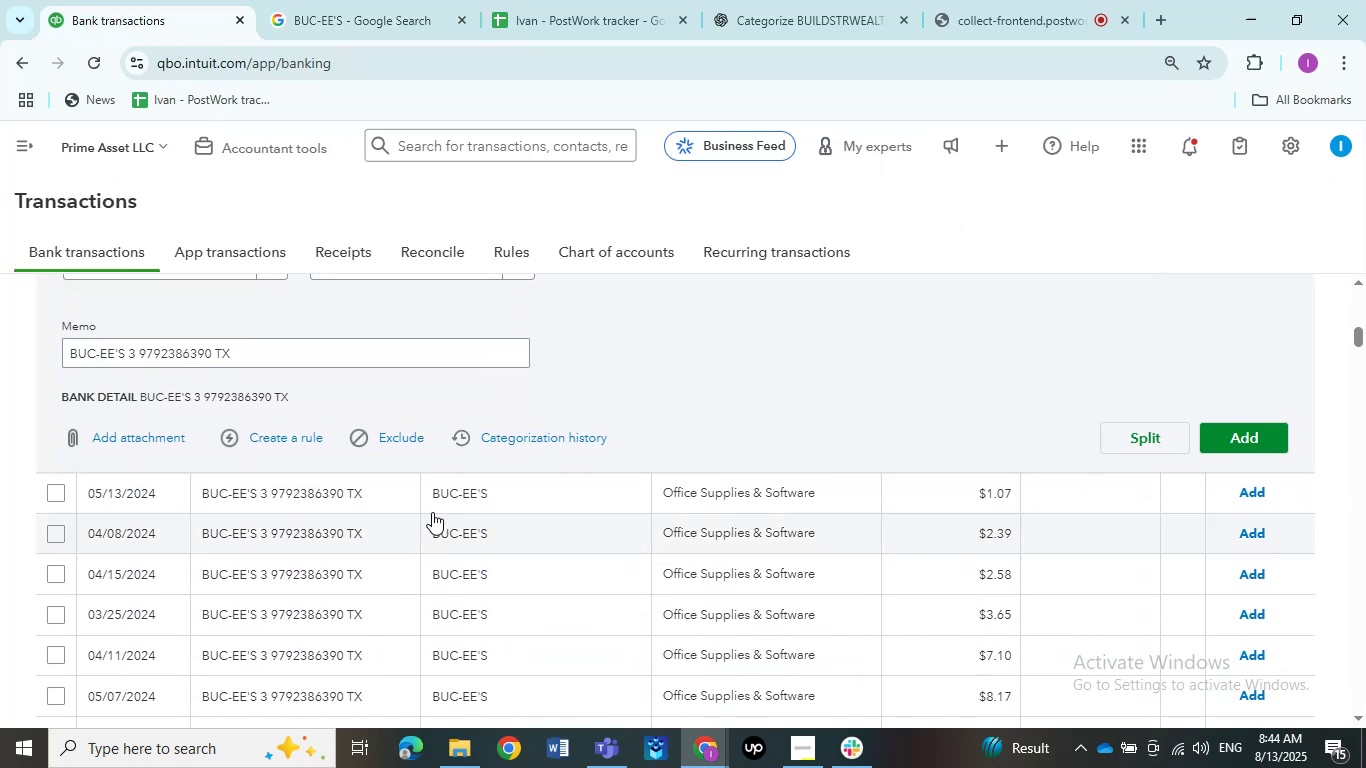 
scroll: coordinate [405, 437], scroll_direction: up, amount: 3.0
 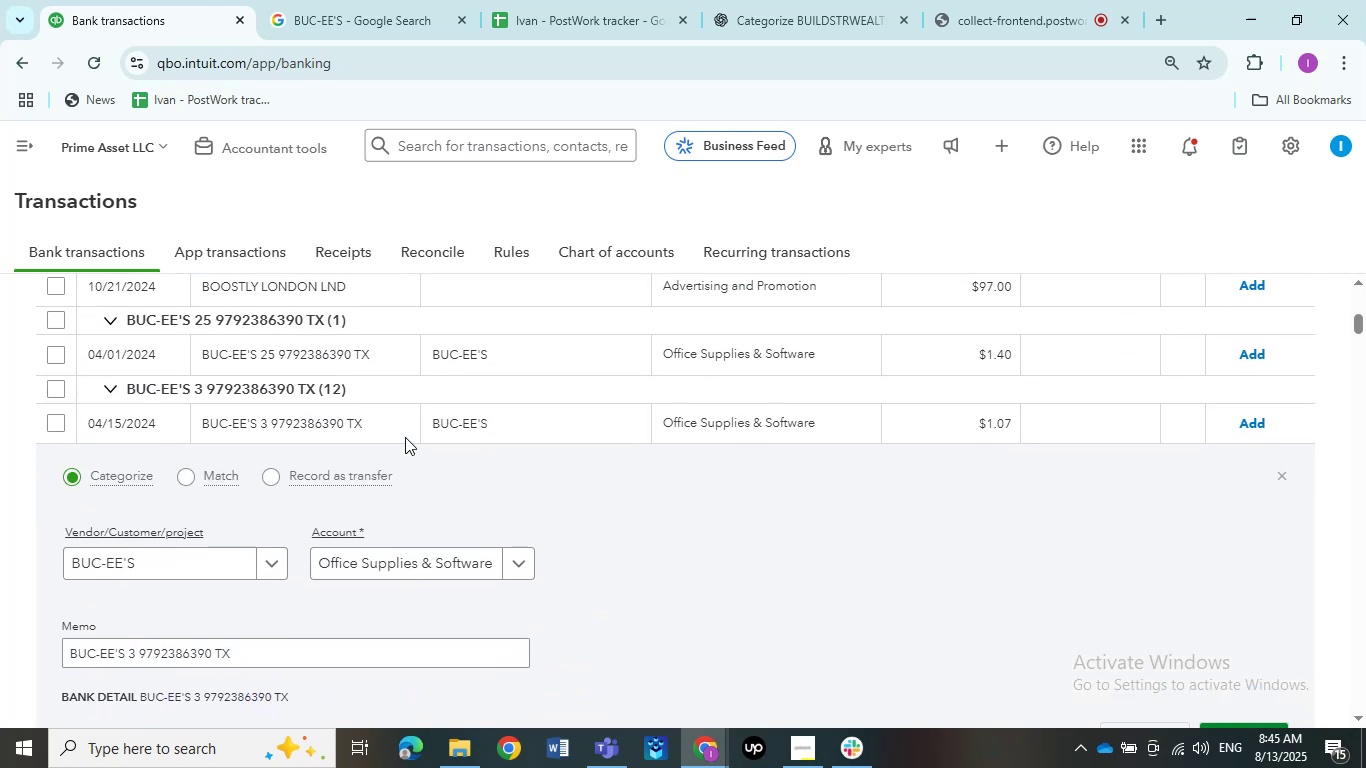 
scroll: coordinate [405, 437], scroll_direction: down, amount: 2.0
 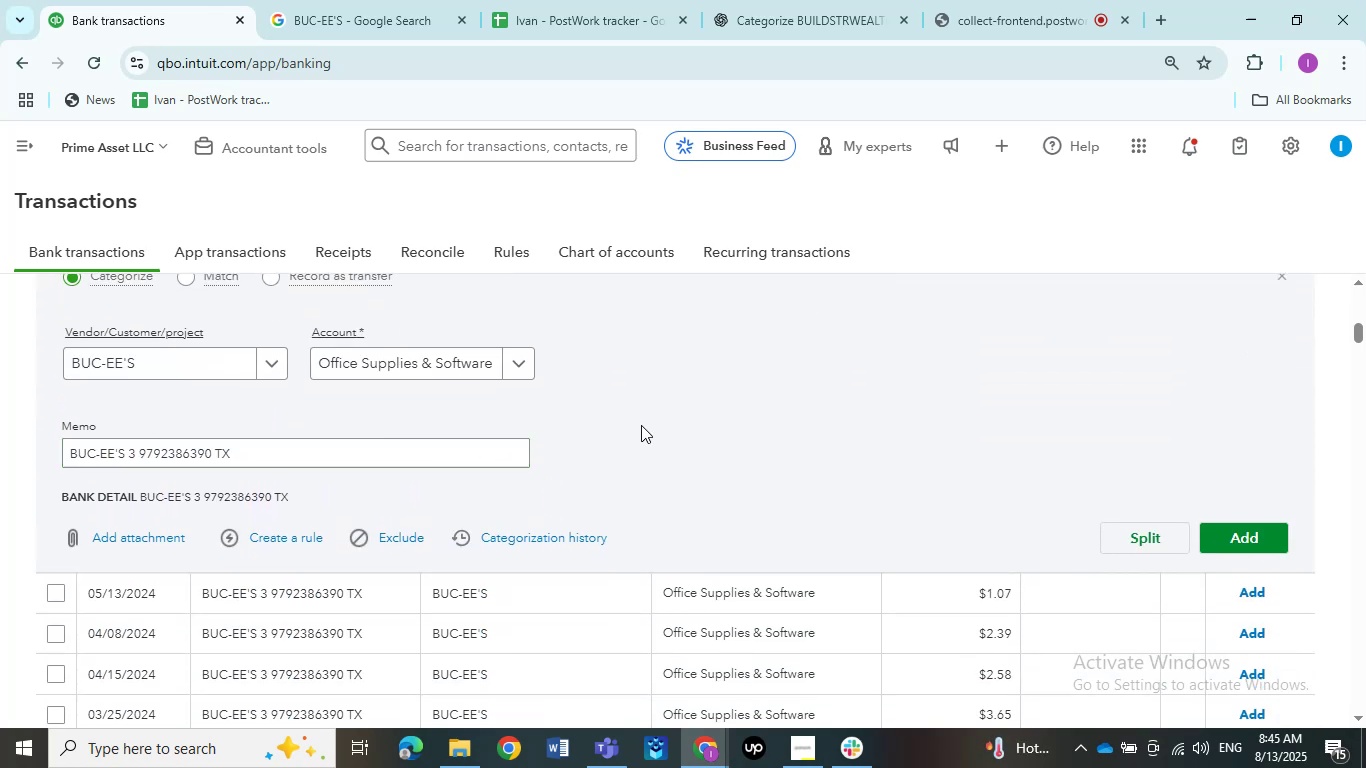 
scroll: coordinate [641, 425], scroll_direction: up, amount: 1.0
 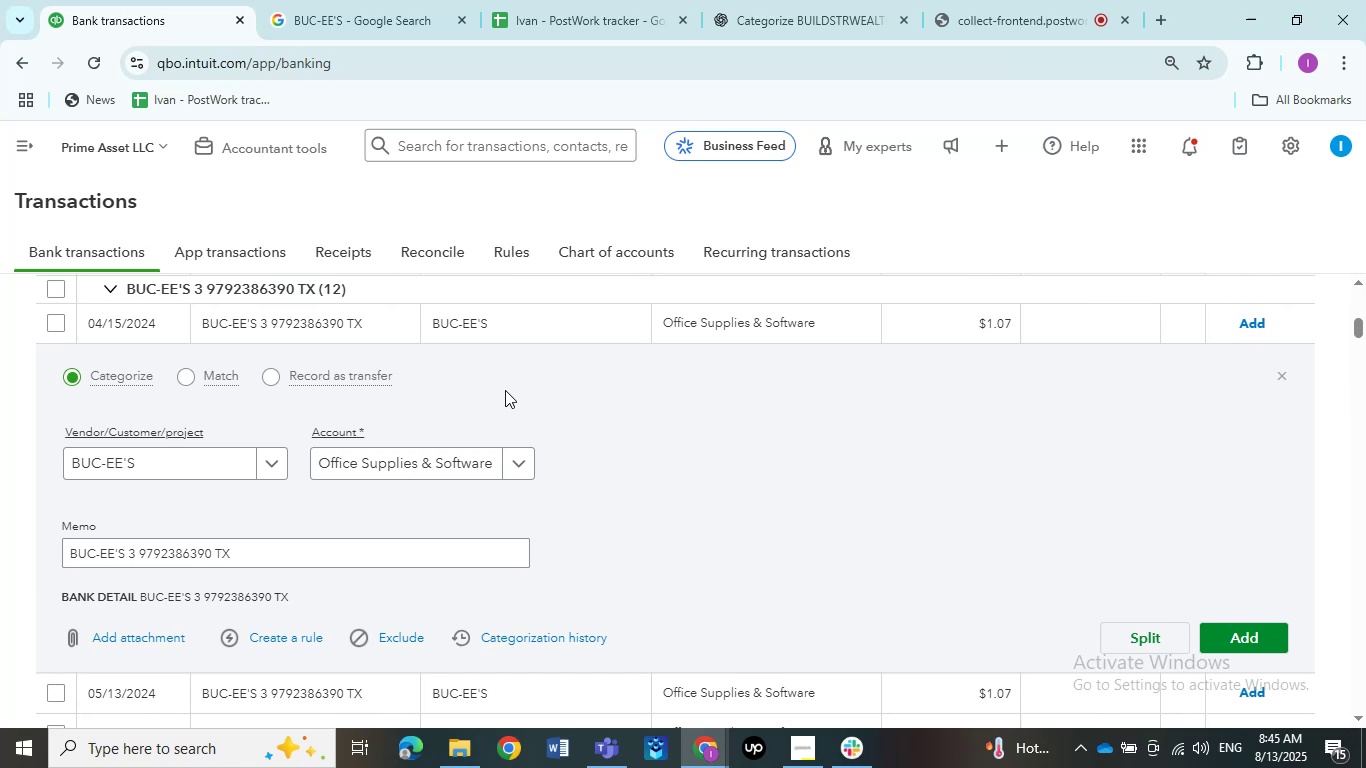 
wait(19.43)
 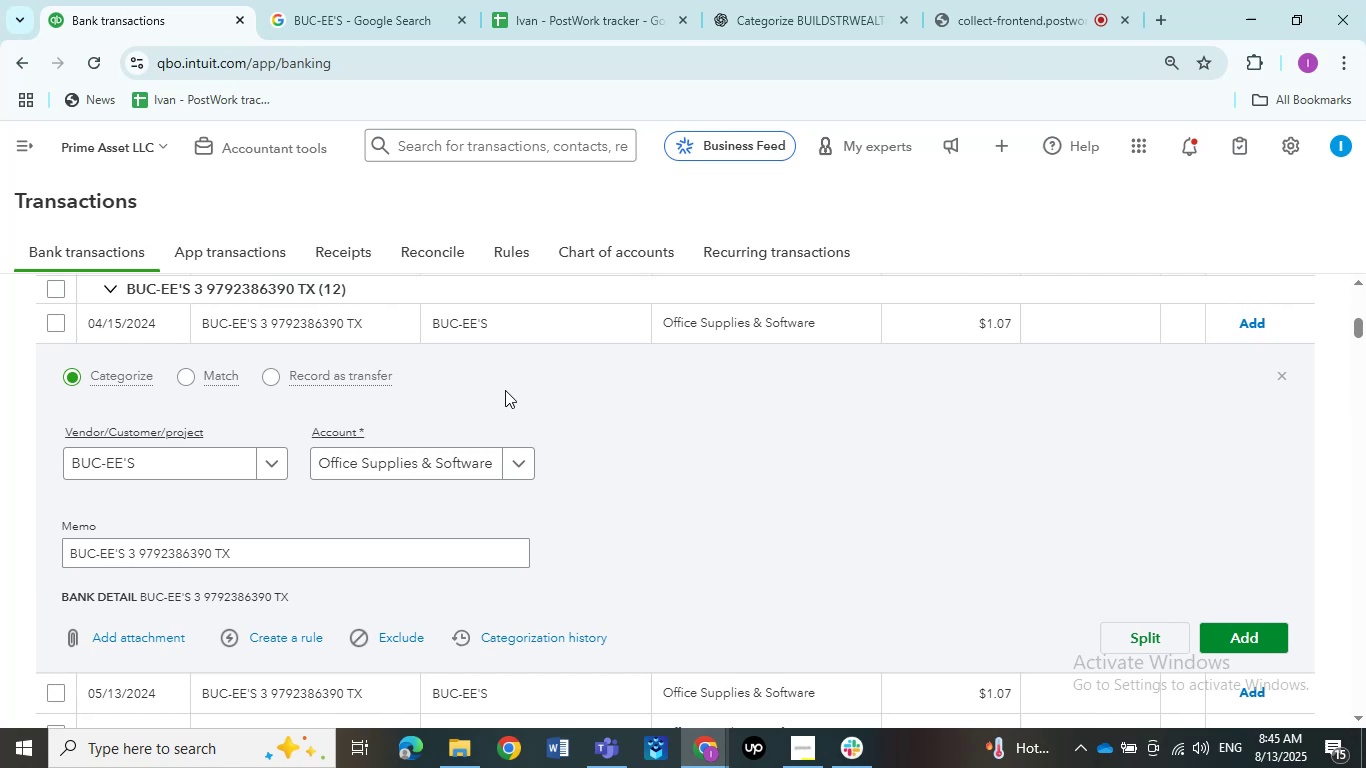 
scroll: coordinate [286, 513], scroll_direction: down, amount: 1.0
 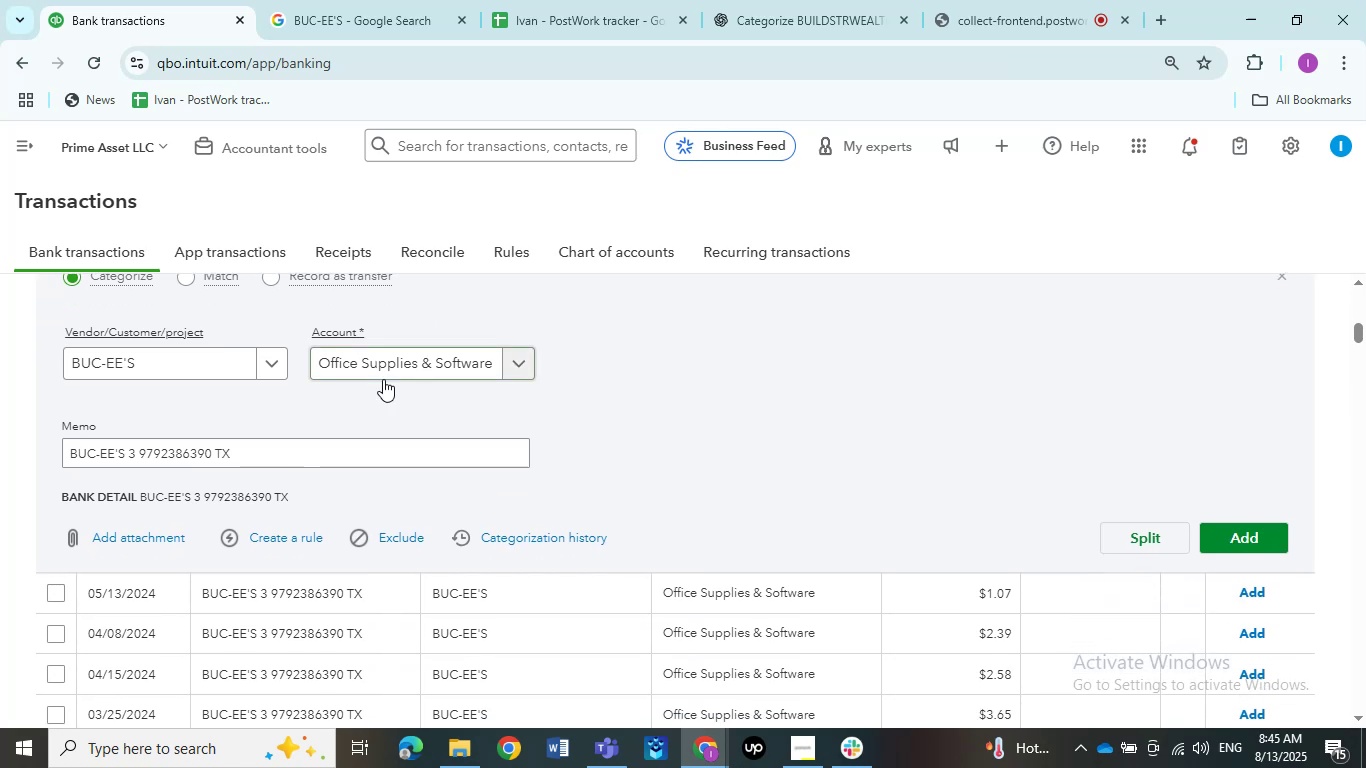 
scroll: coordinate [383, 379], scroll_direction: up, amount: 1.0
 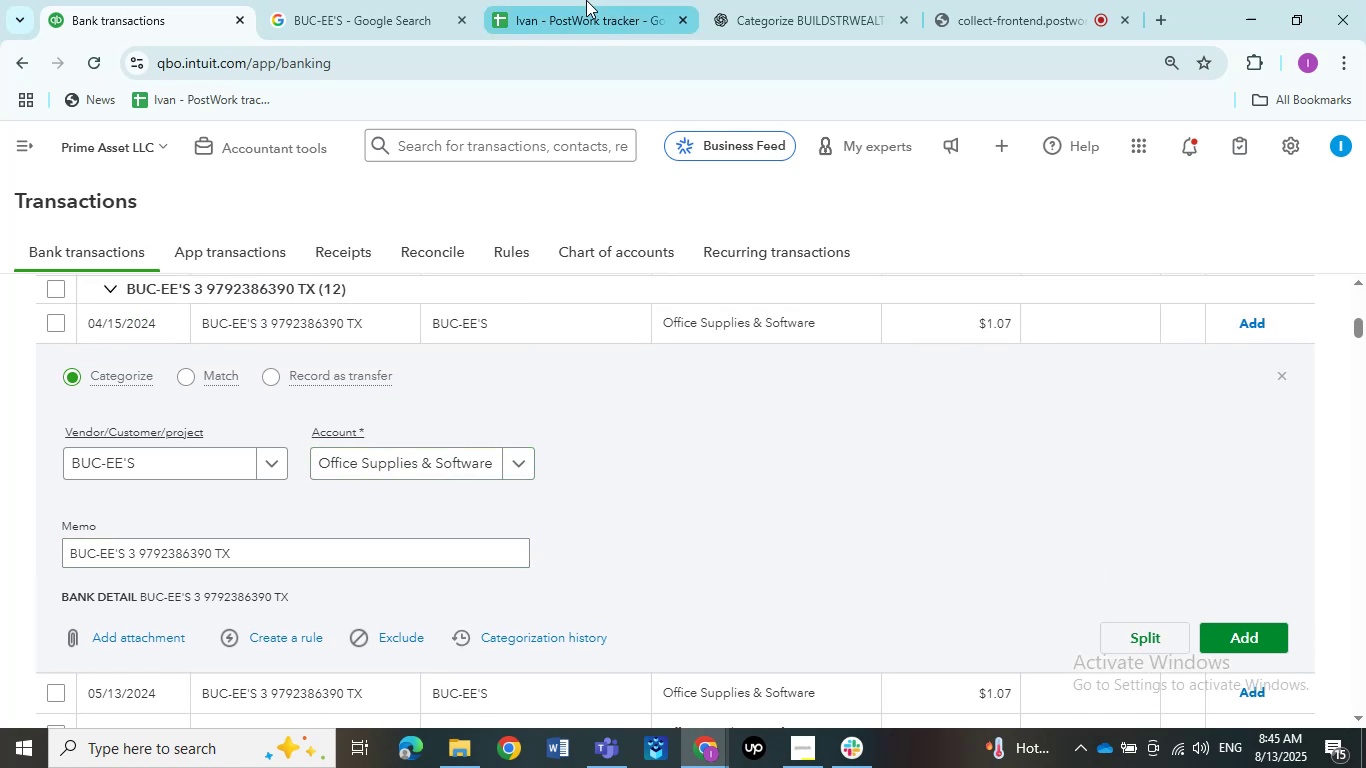 
left_click([328, 12])
 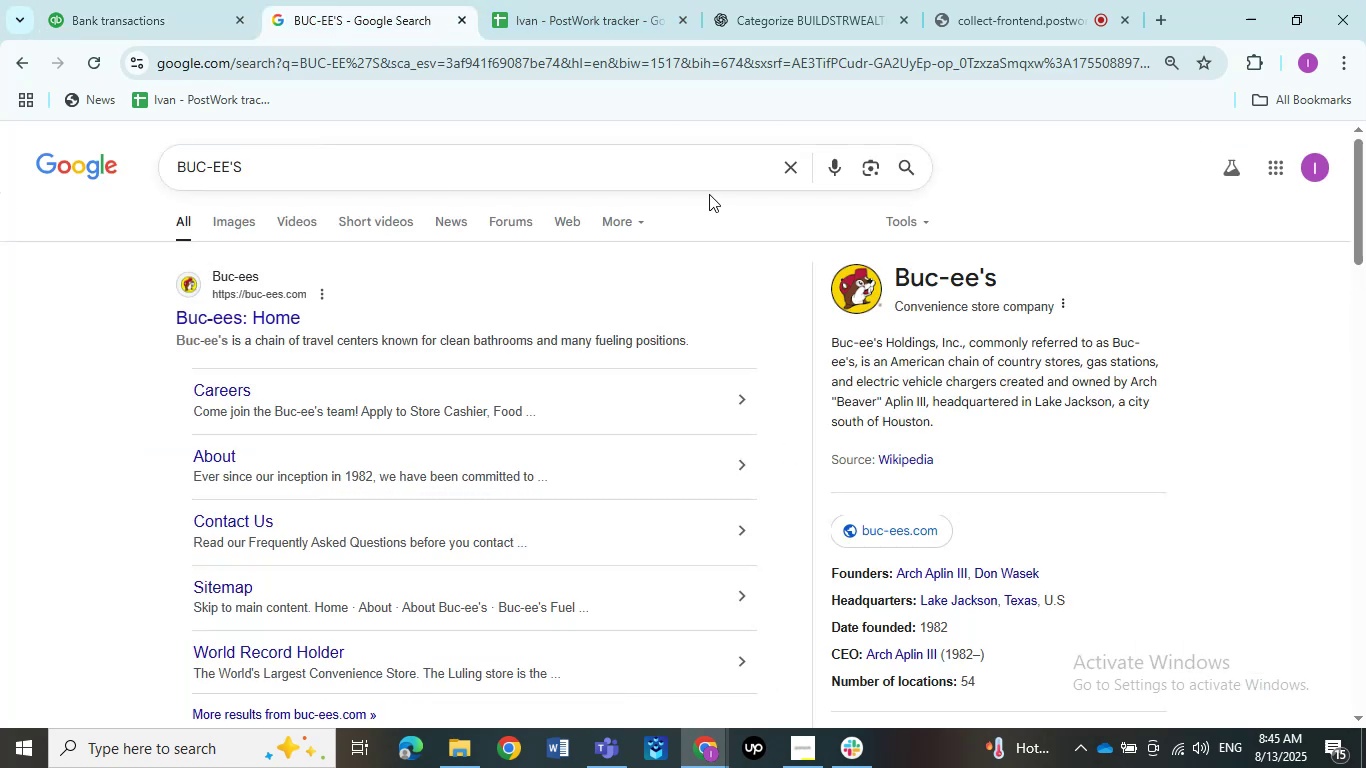 
left_click([174, 13])
 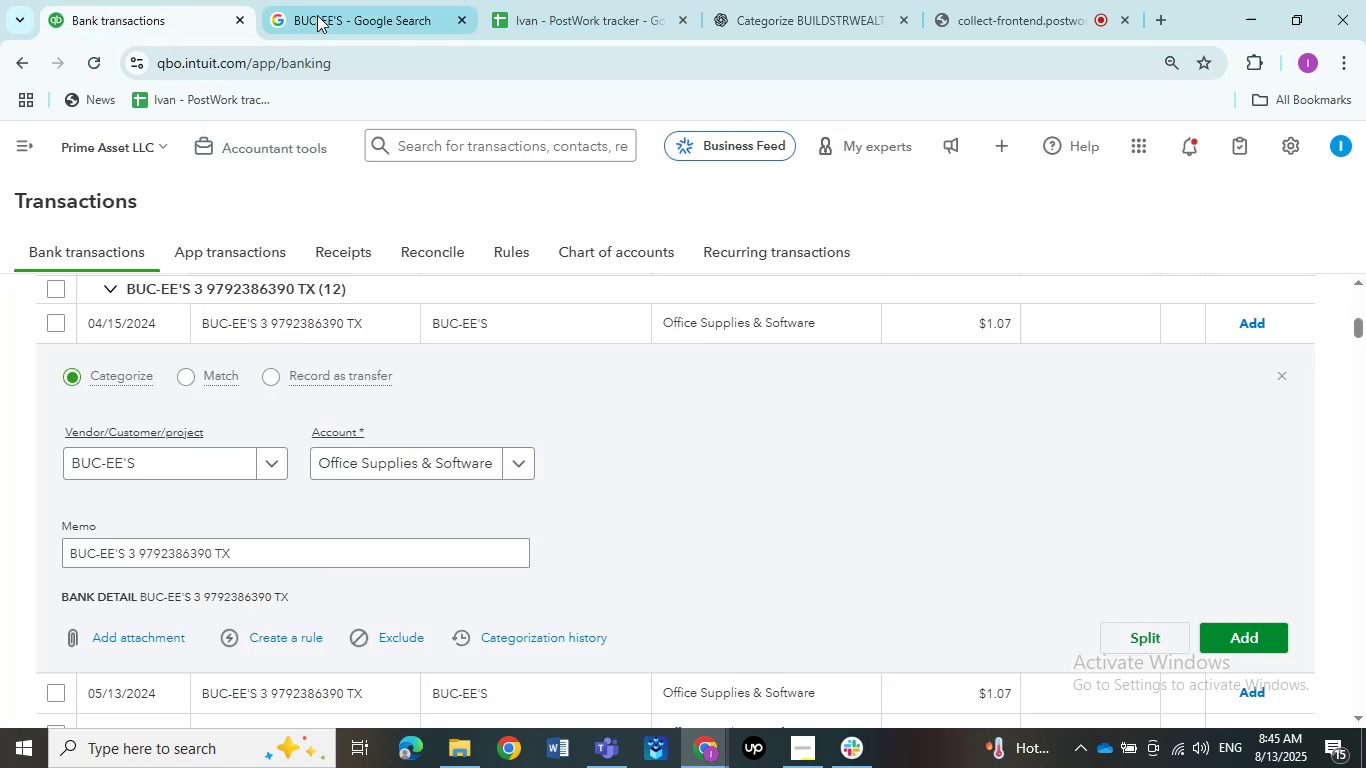 
left_click([333, 10])
 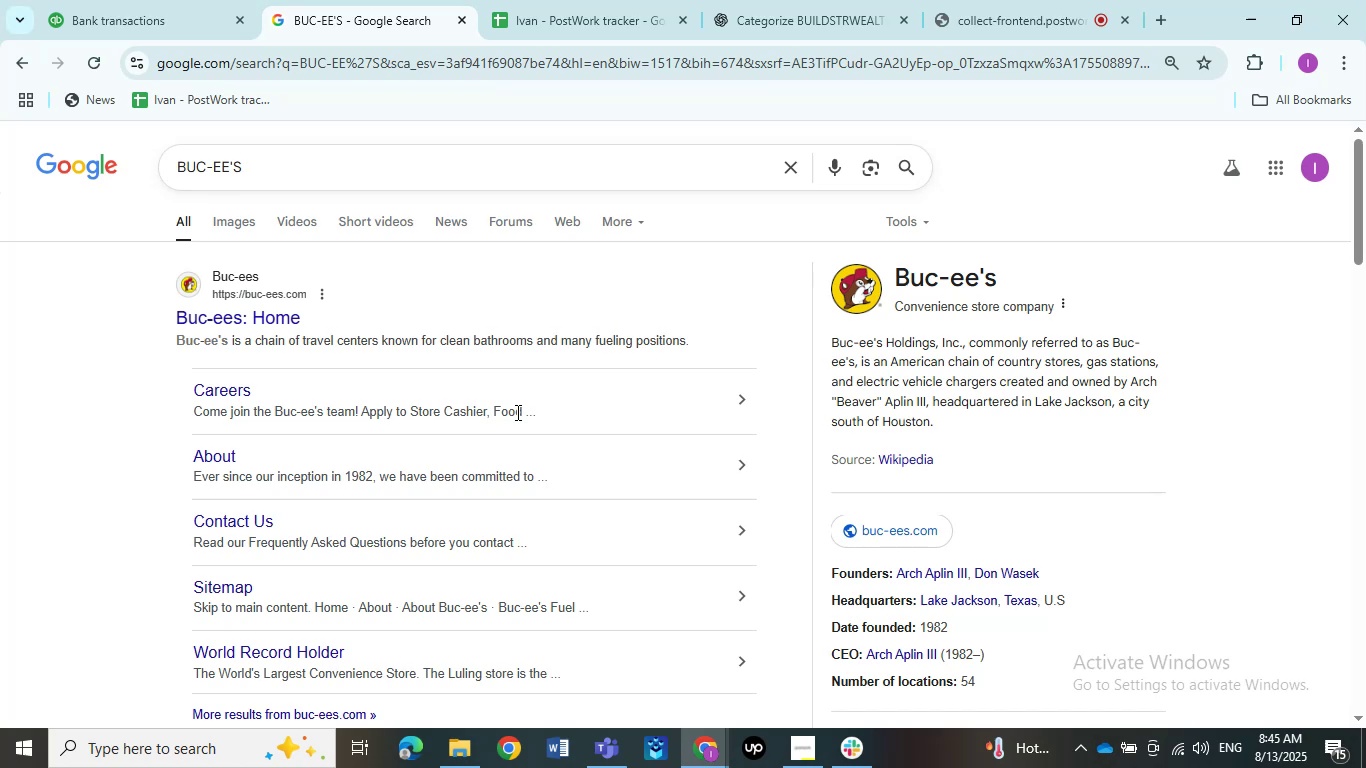 
wait(19.86)
 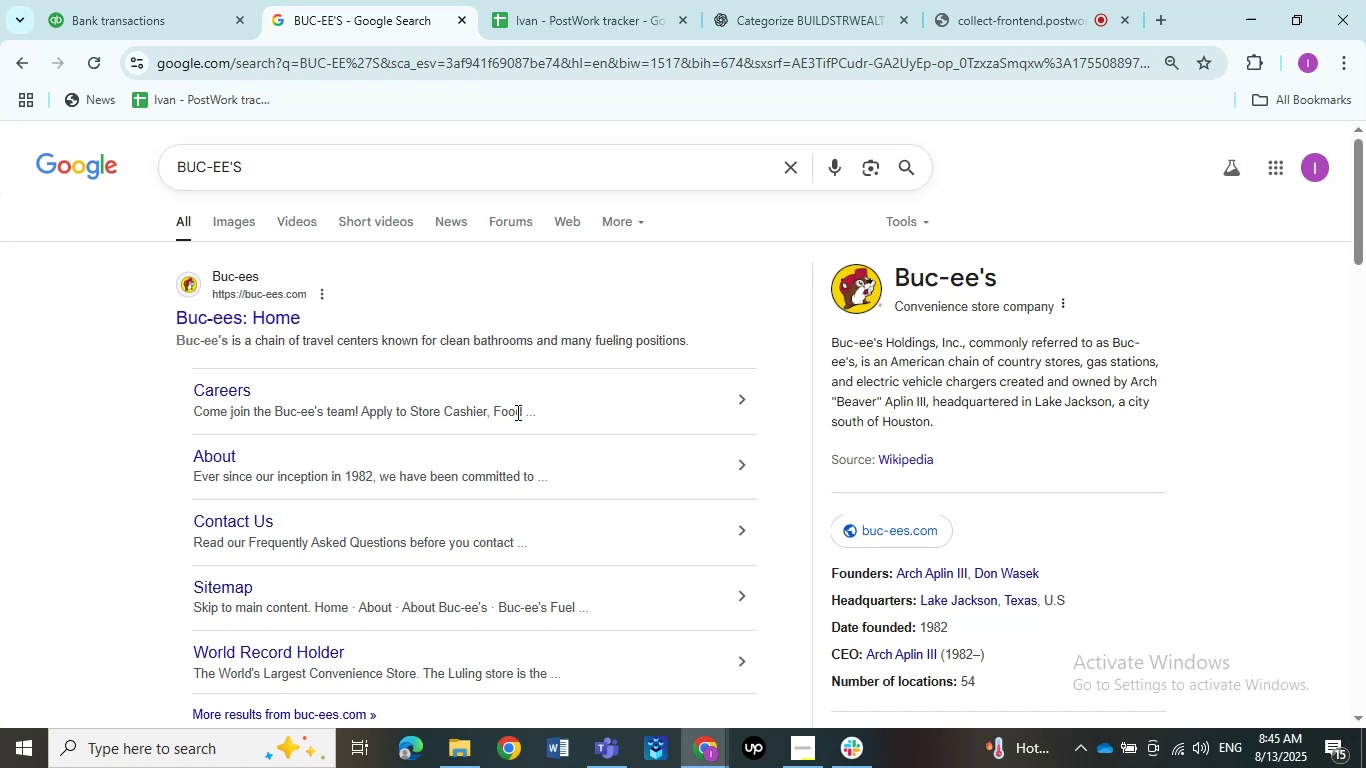 
left_click([119, 16])
 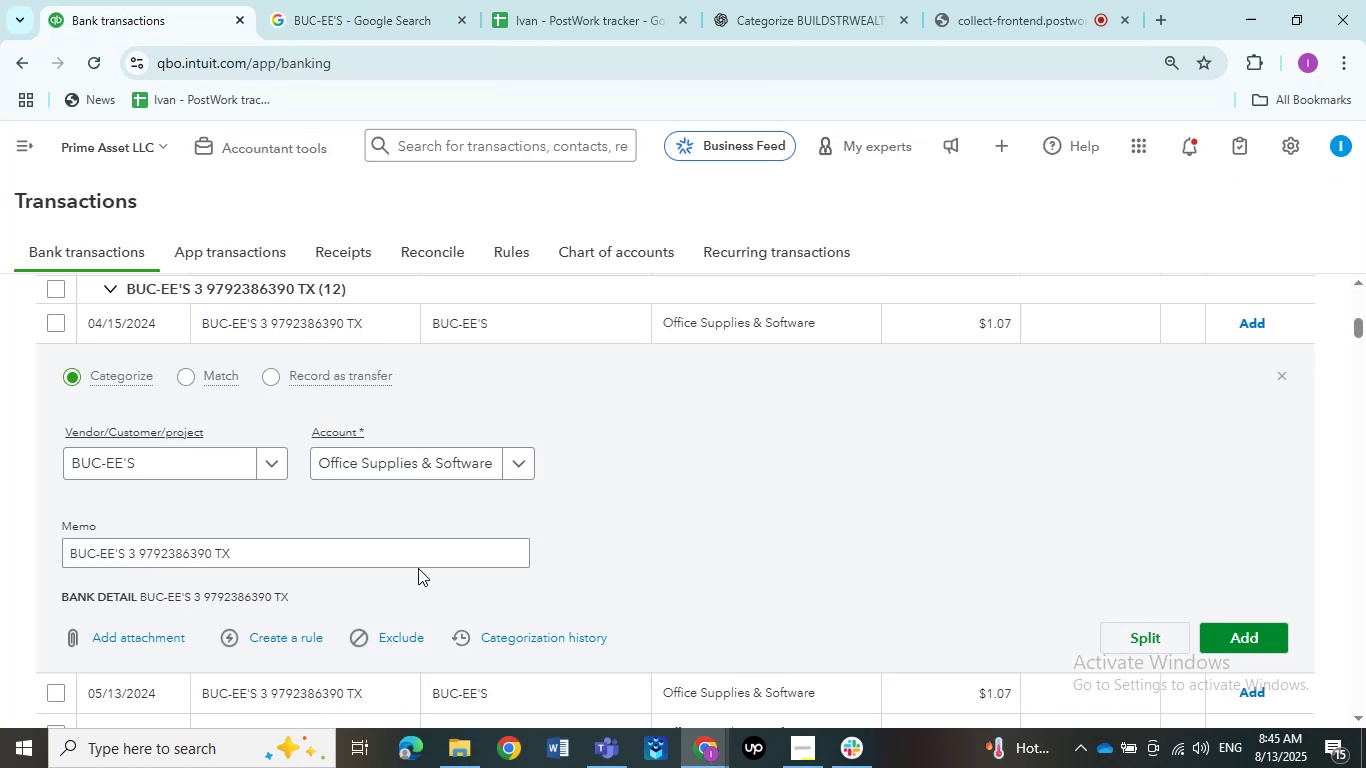 
scroll: coordinate [180, 429], scroll_direction: up, amount: 1.0
 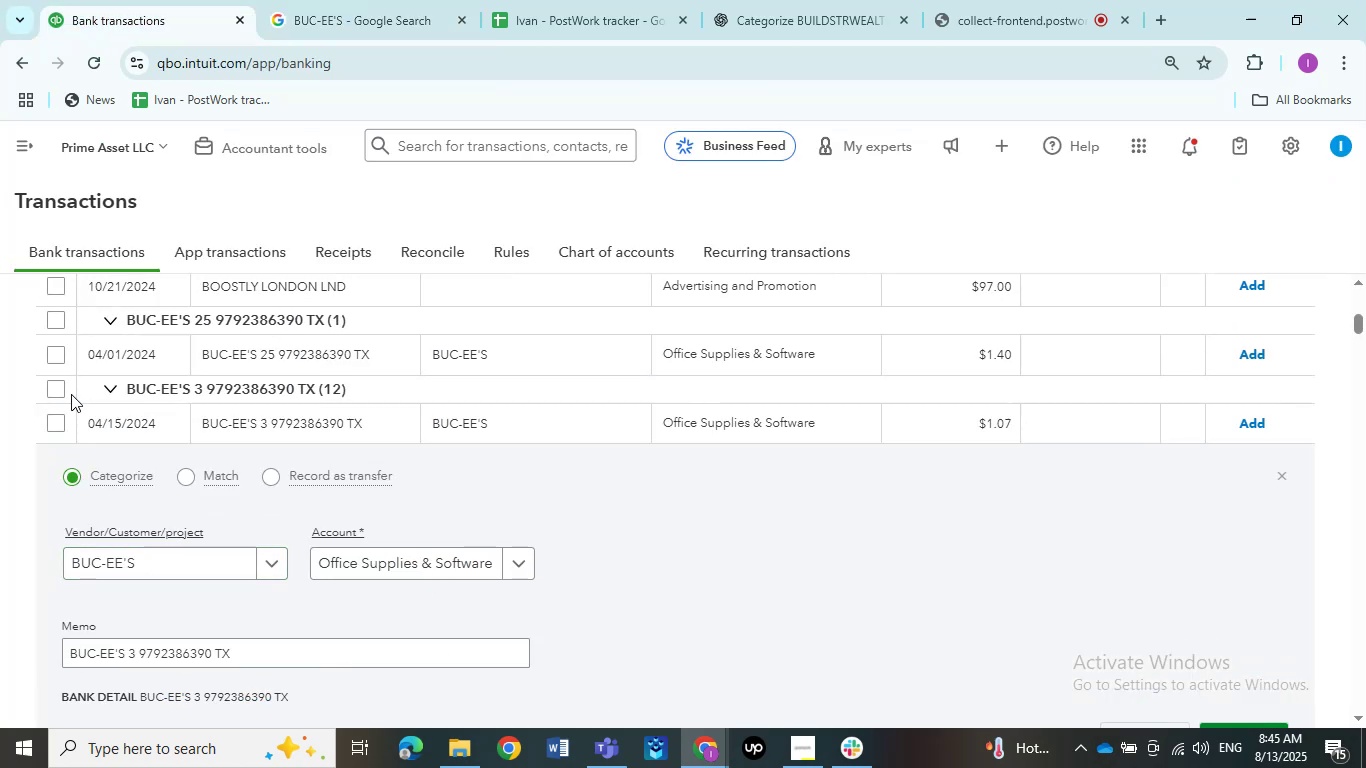 
left_click([57, 386])
 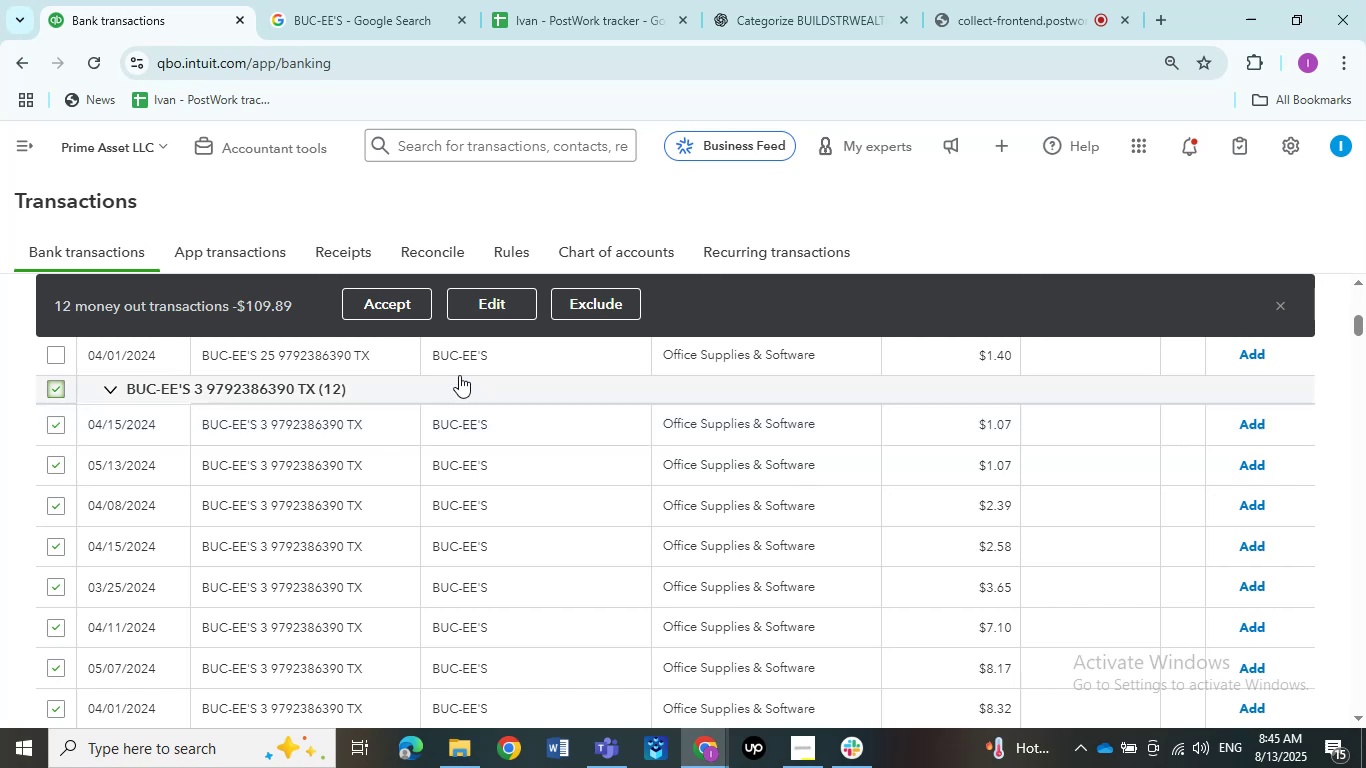 
left_click([486, 302])
 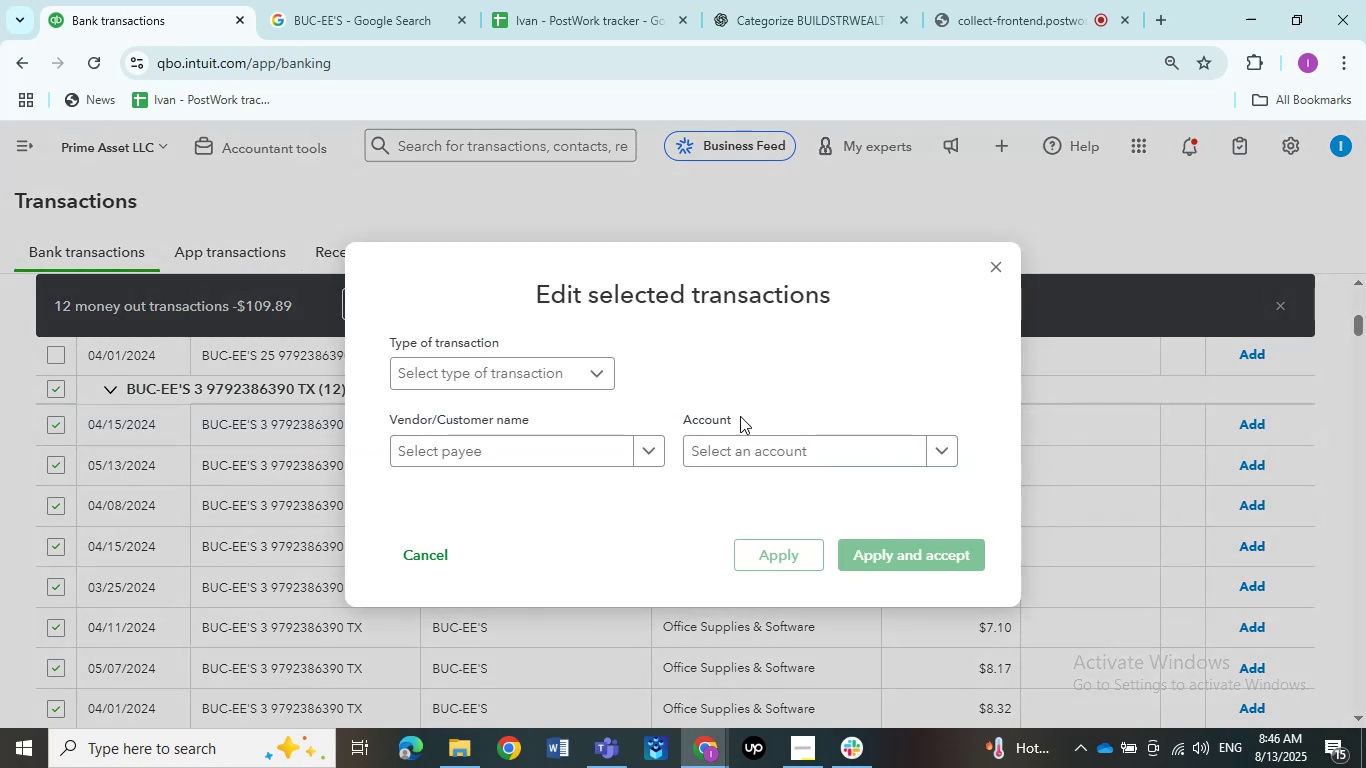 
left_click([948, 456])
 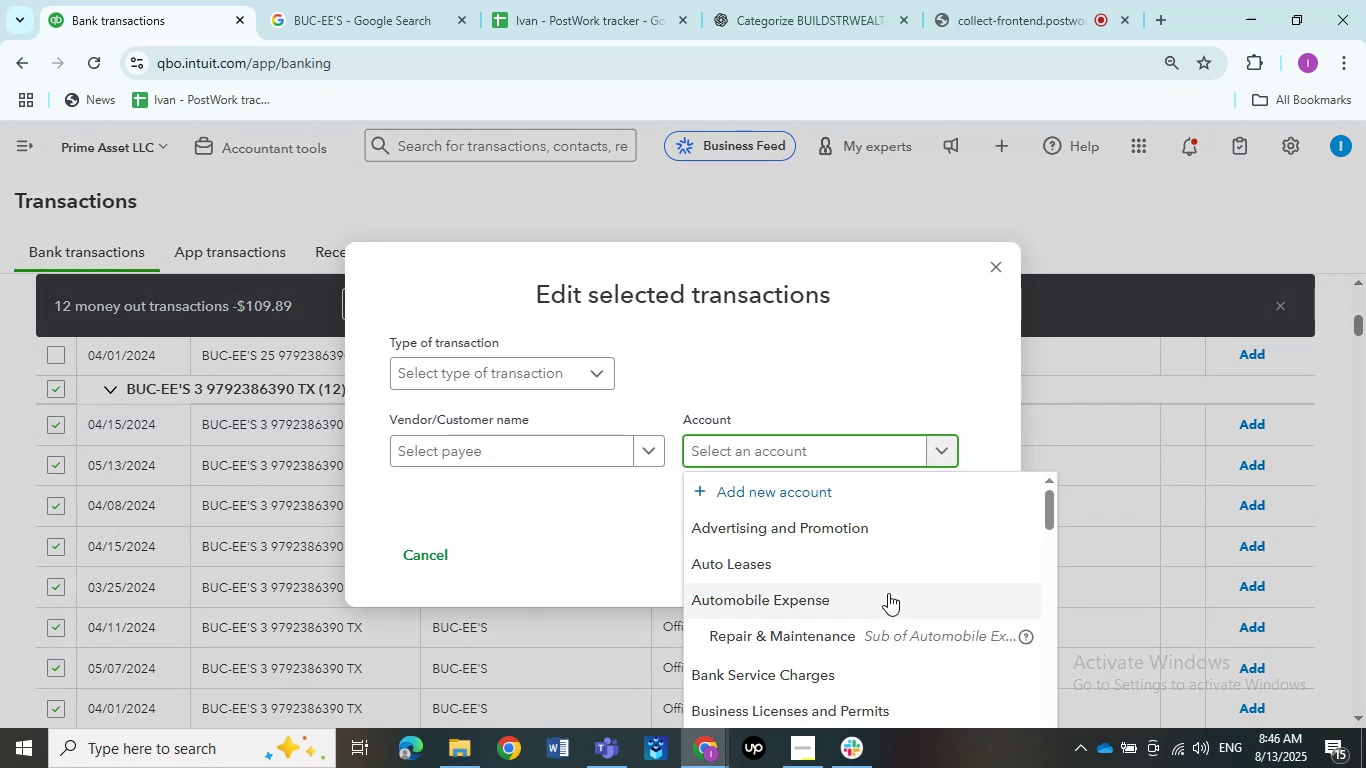 
scroll: coordinate [840, 631], scroll_direction: down, amount: 5.0
 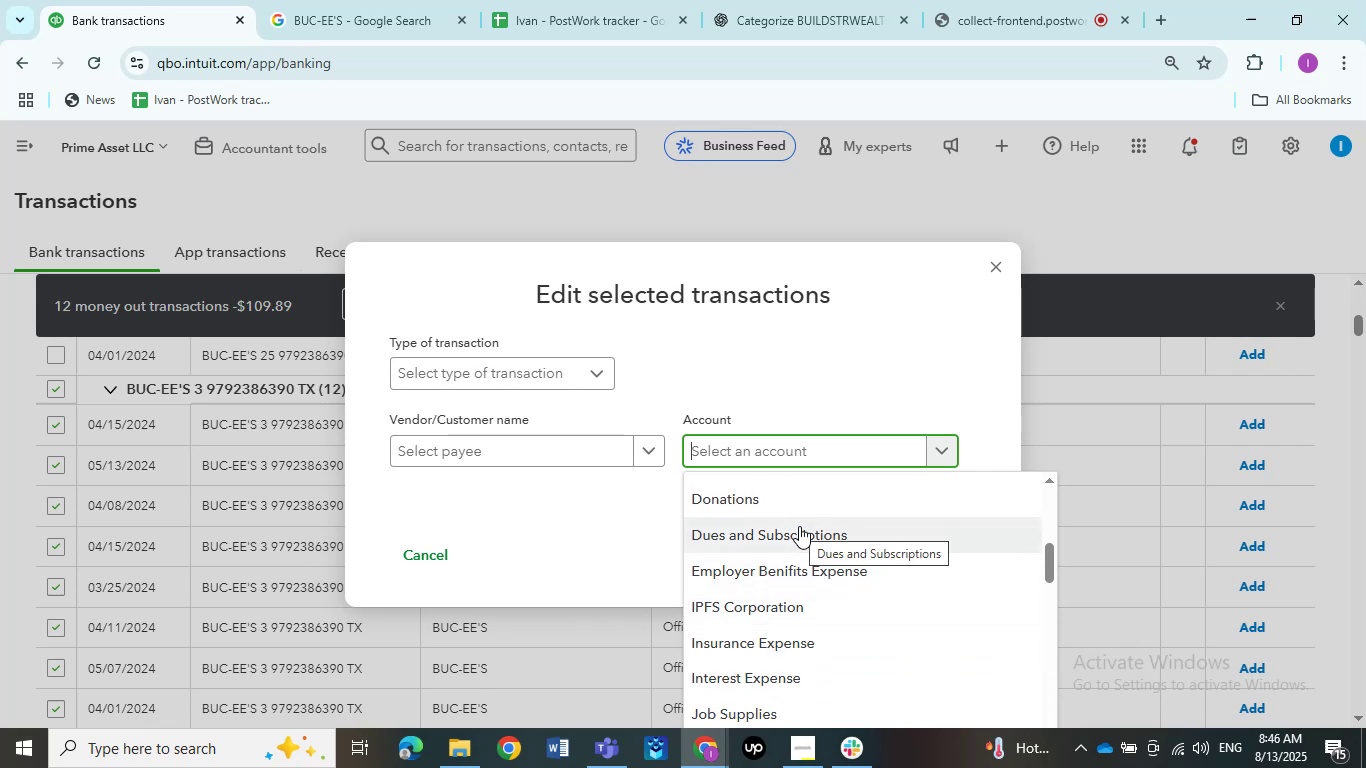 
scroll: coordinate [793, 585], scroll_direction: up, amount: 5.0
 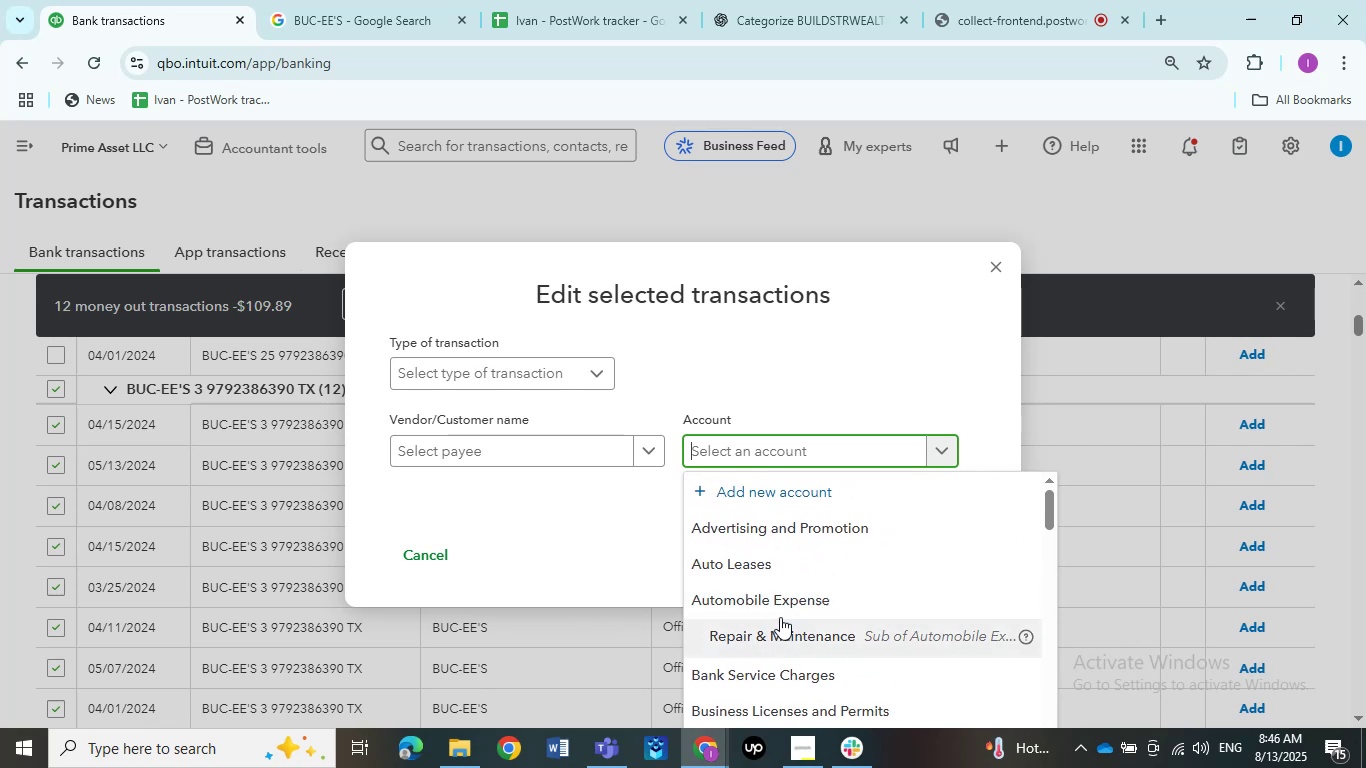 
scroll: coordinate [774, 585], scroll_direction: down, amount: 8.0
 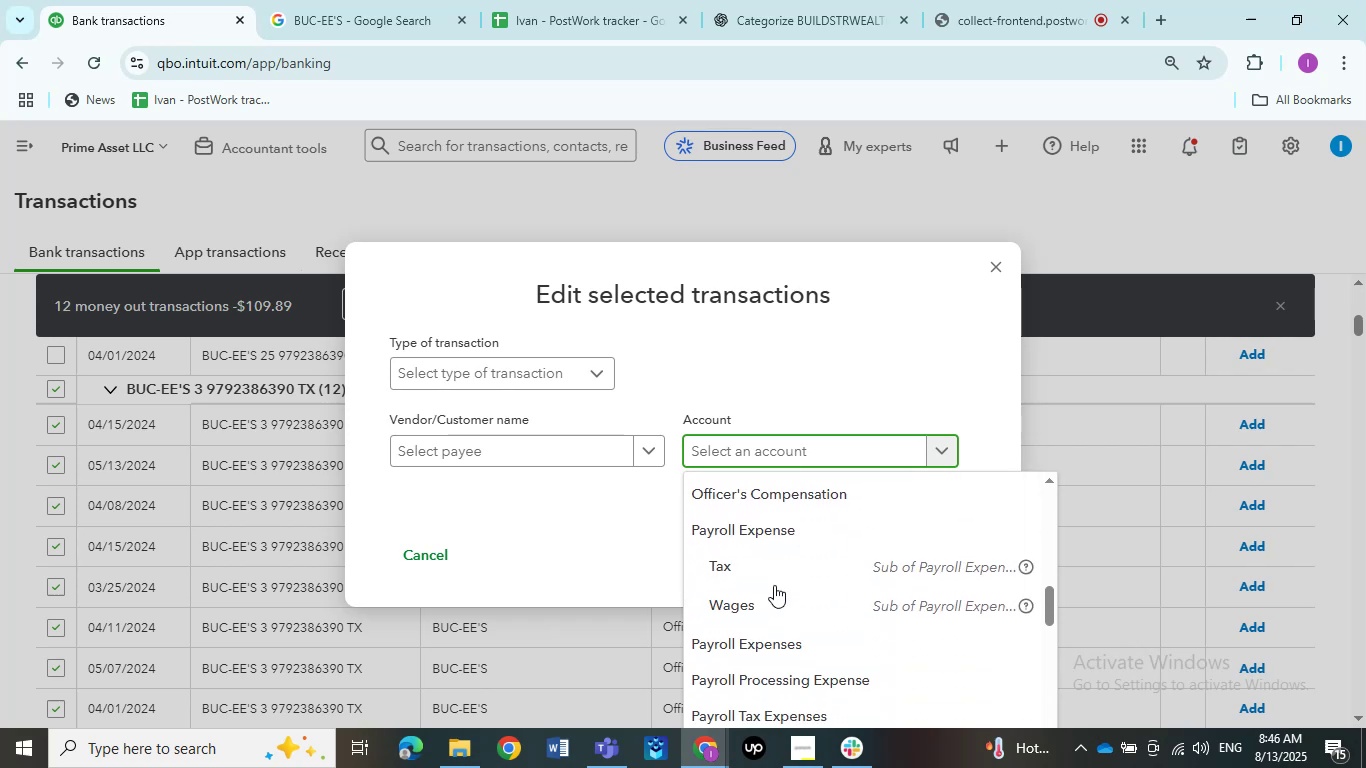 
scroll: coordinate [774, 585], scroll_direction: up, amount: 6.0
 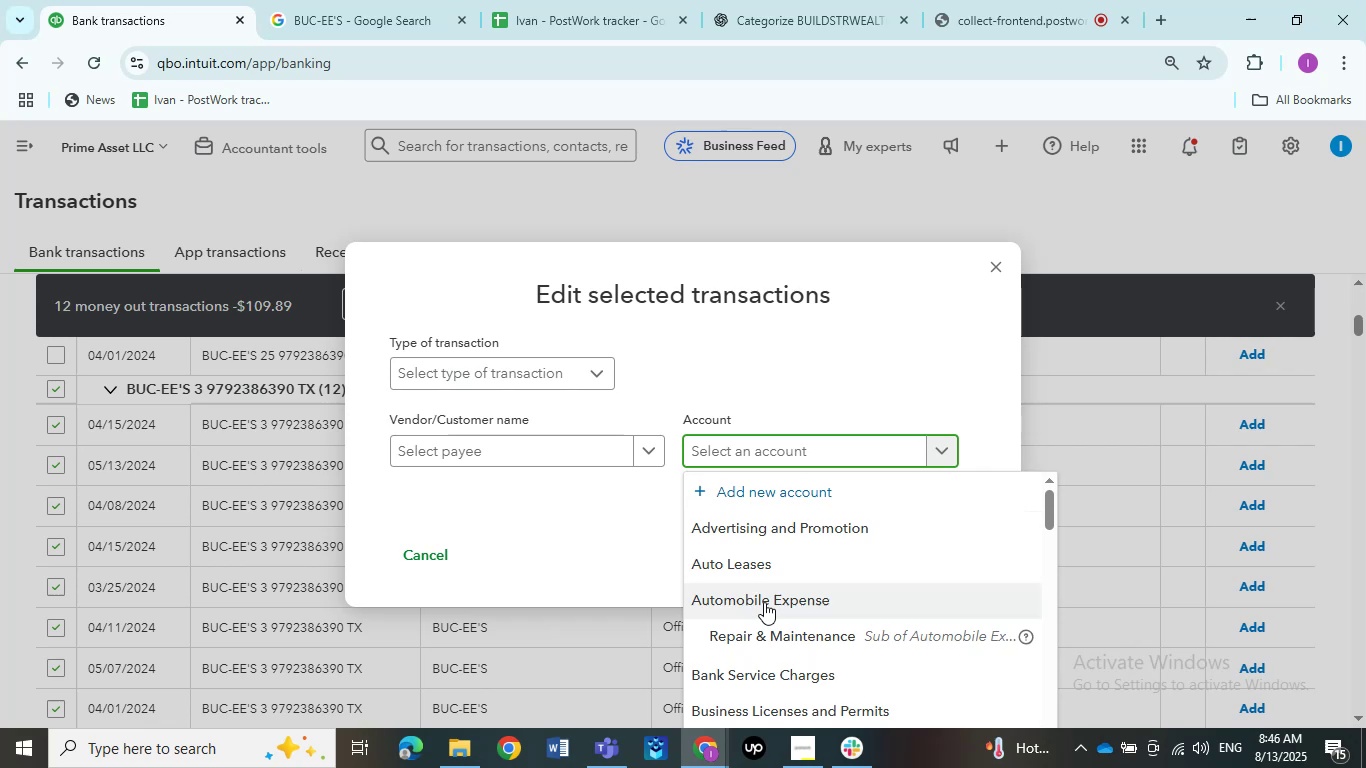 
left_click([764, 603])
 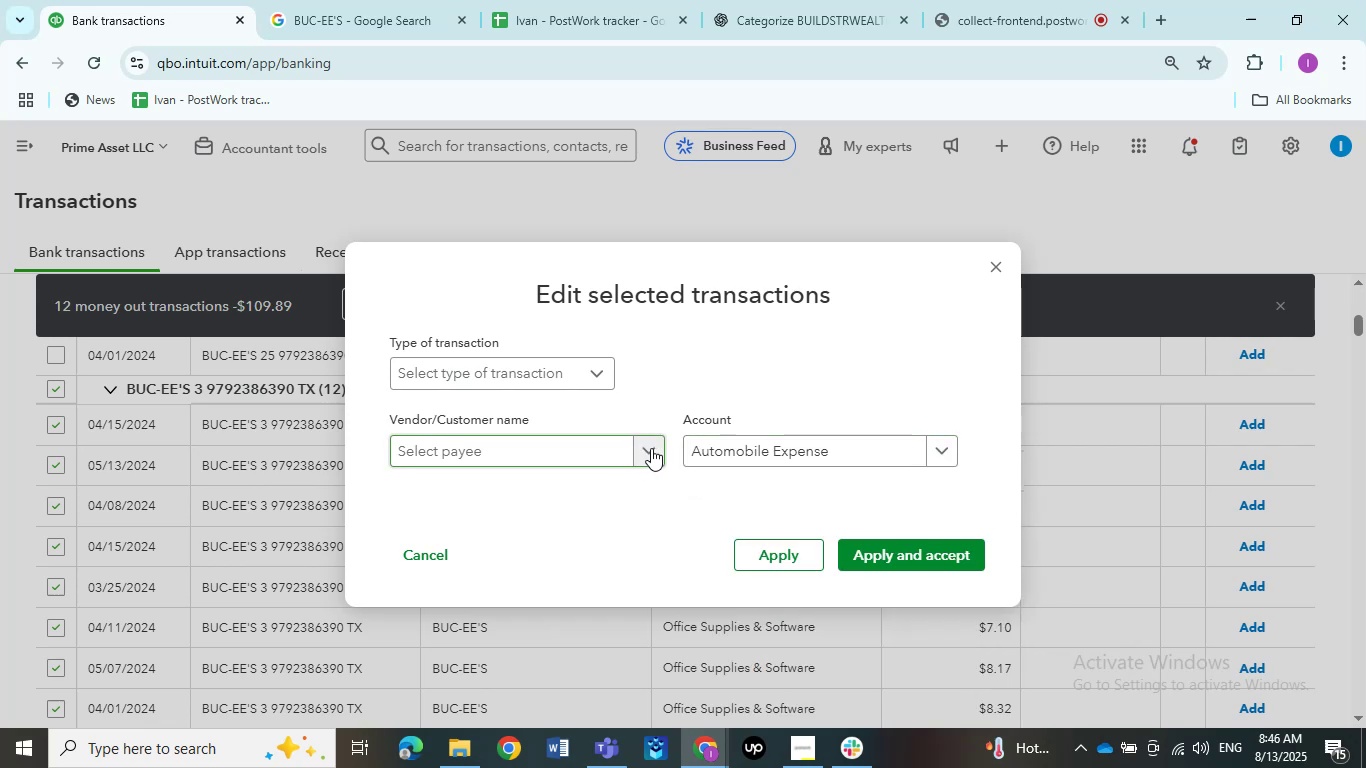 
double_click([477, 452])
 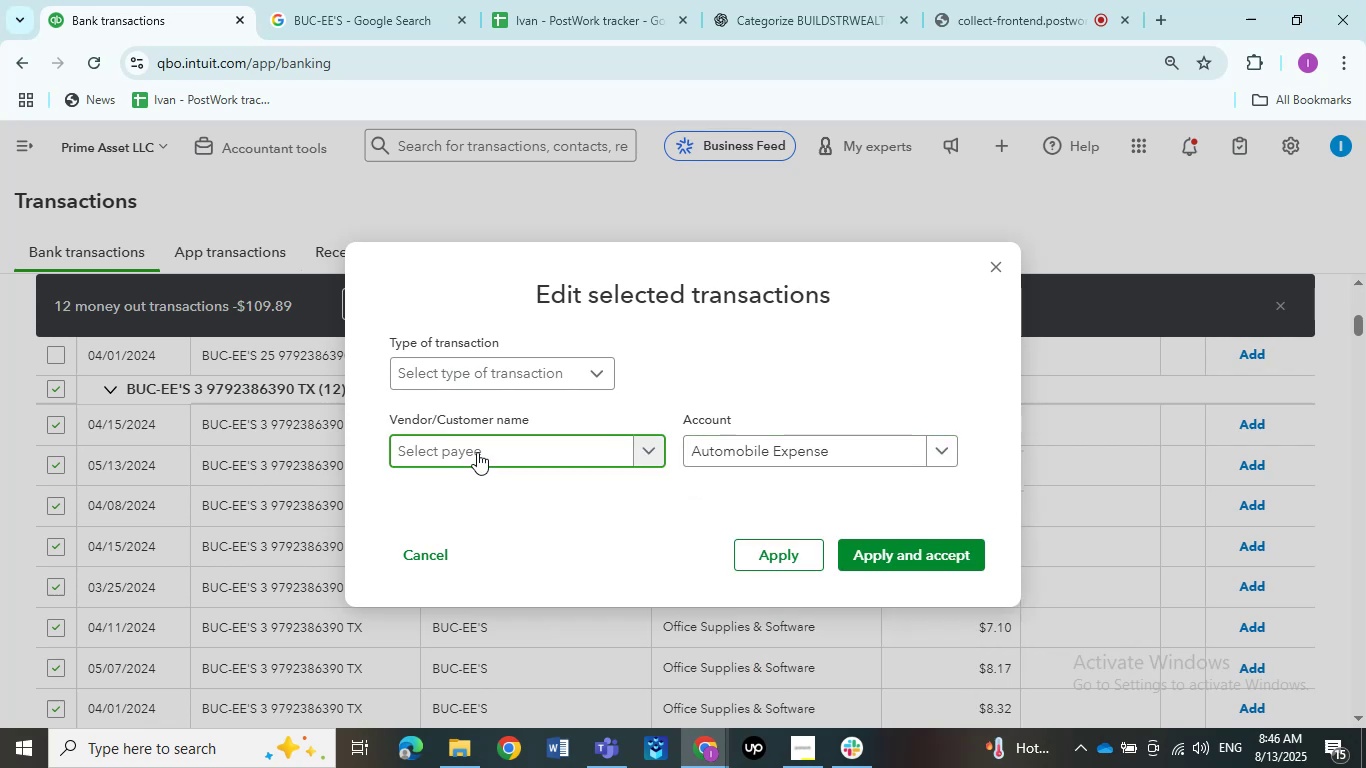 
key(Control+V)
 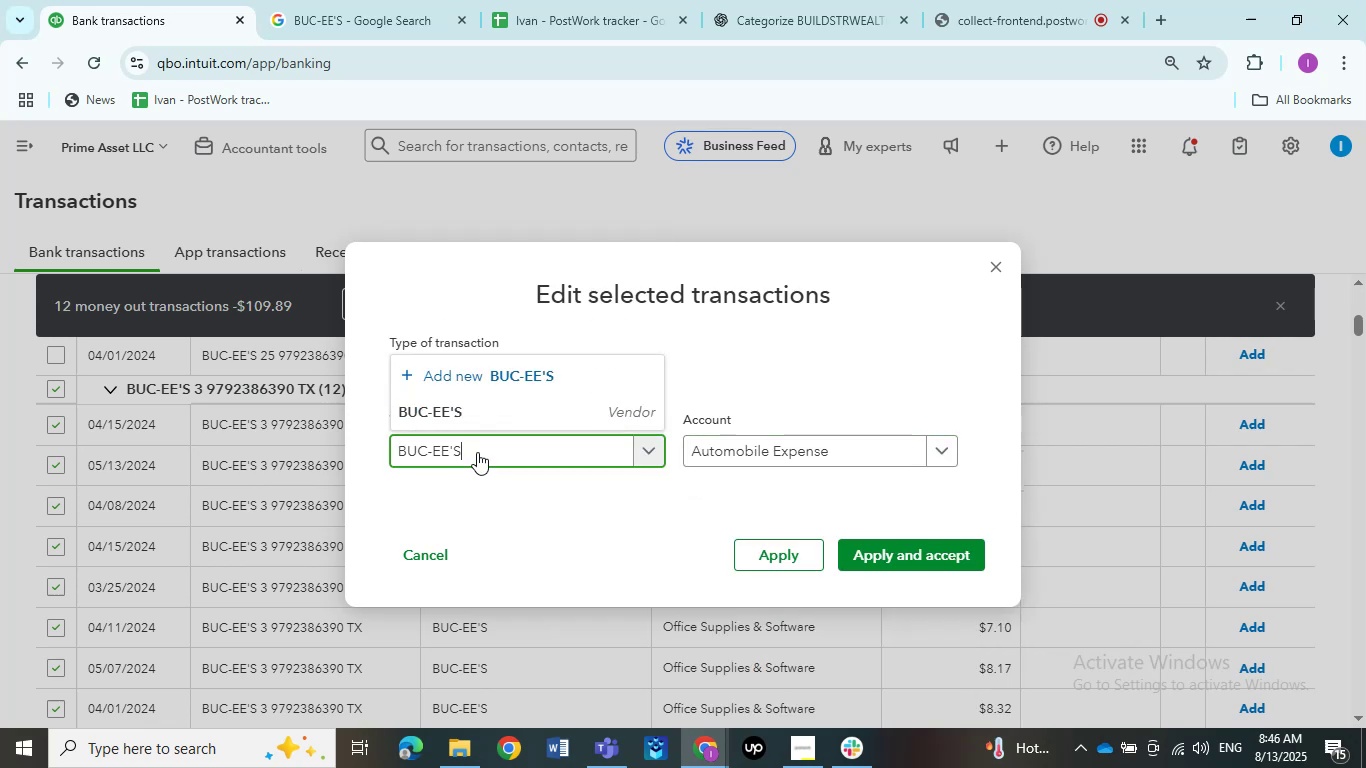 
left_click([459, 407])
 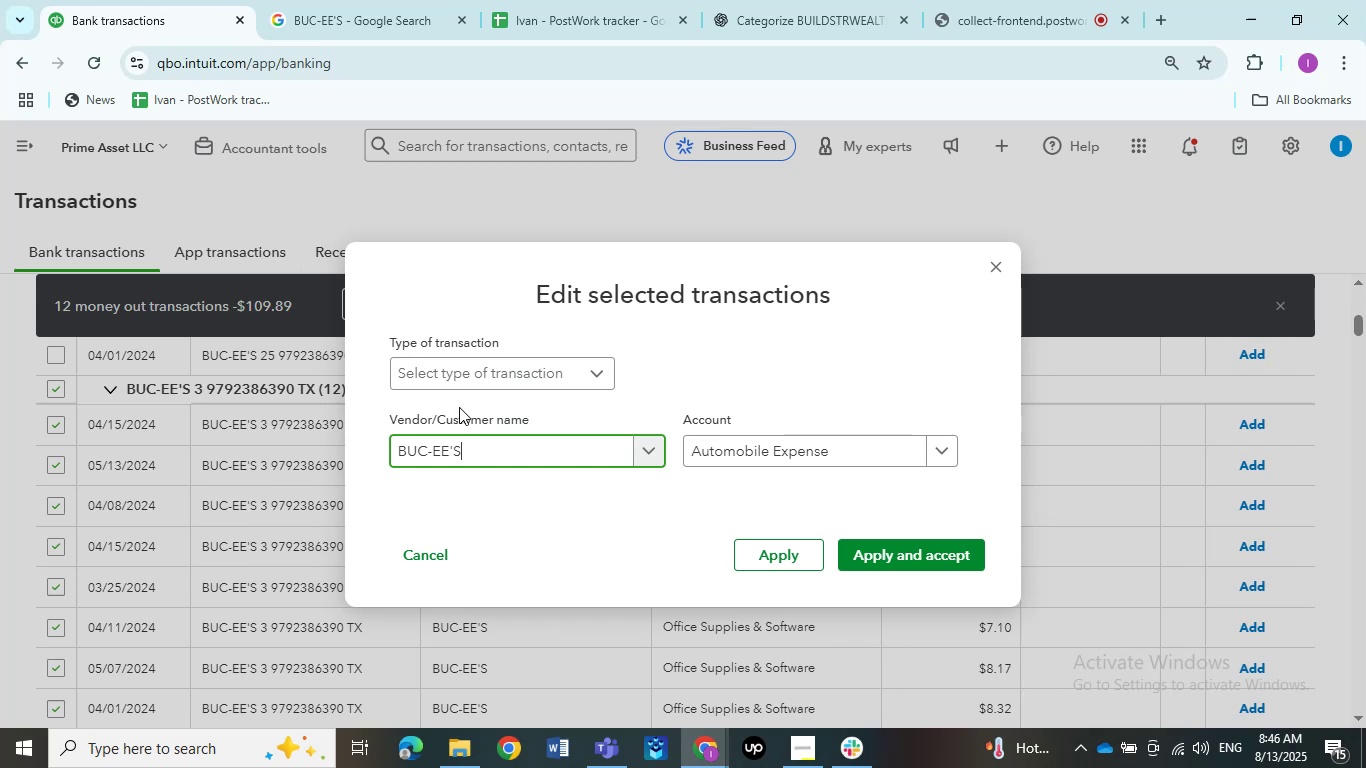 
wait(14.11)
 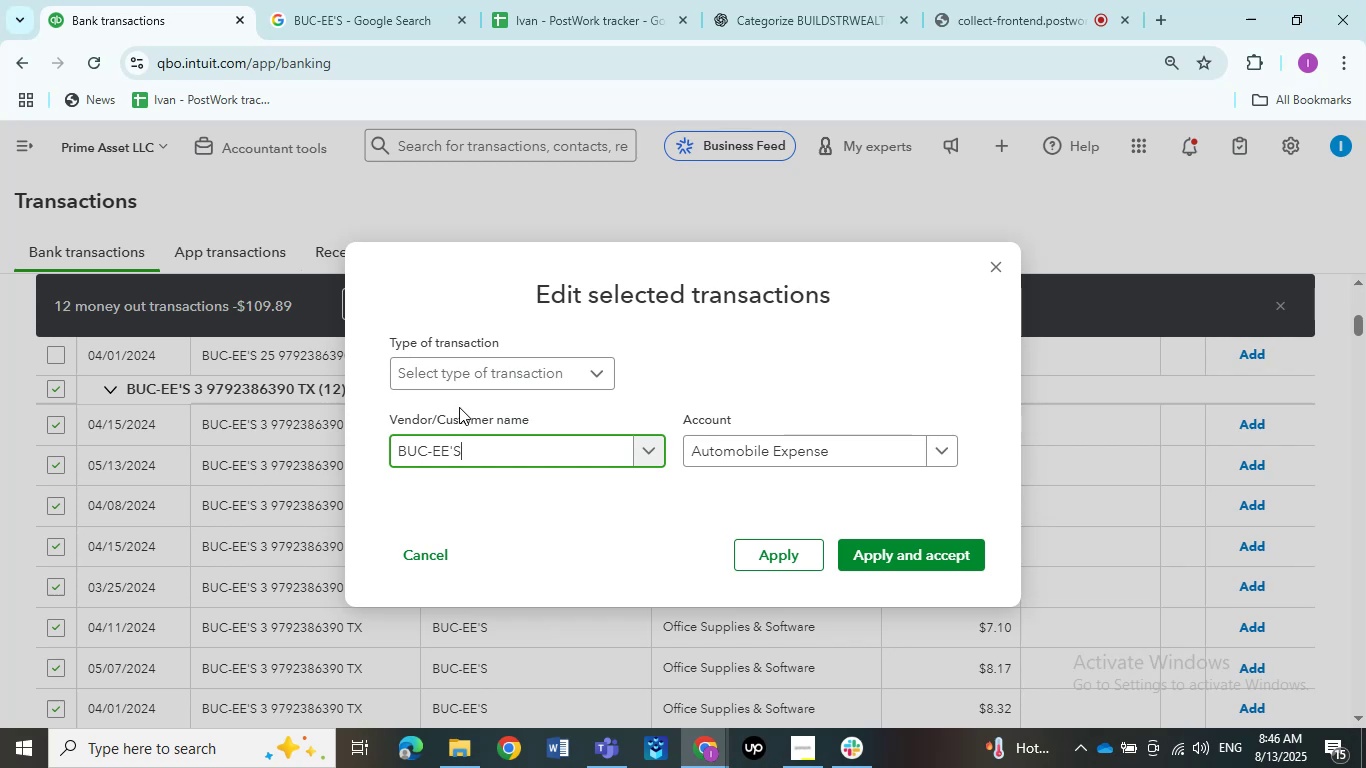 
left_click([901, 553])
 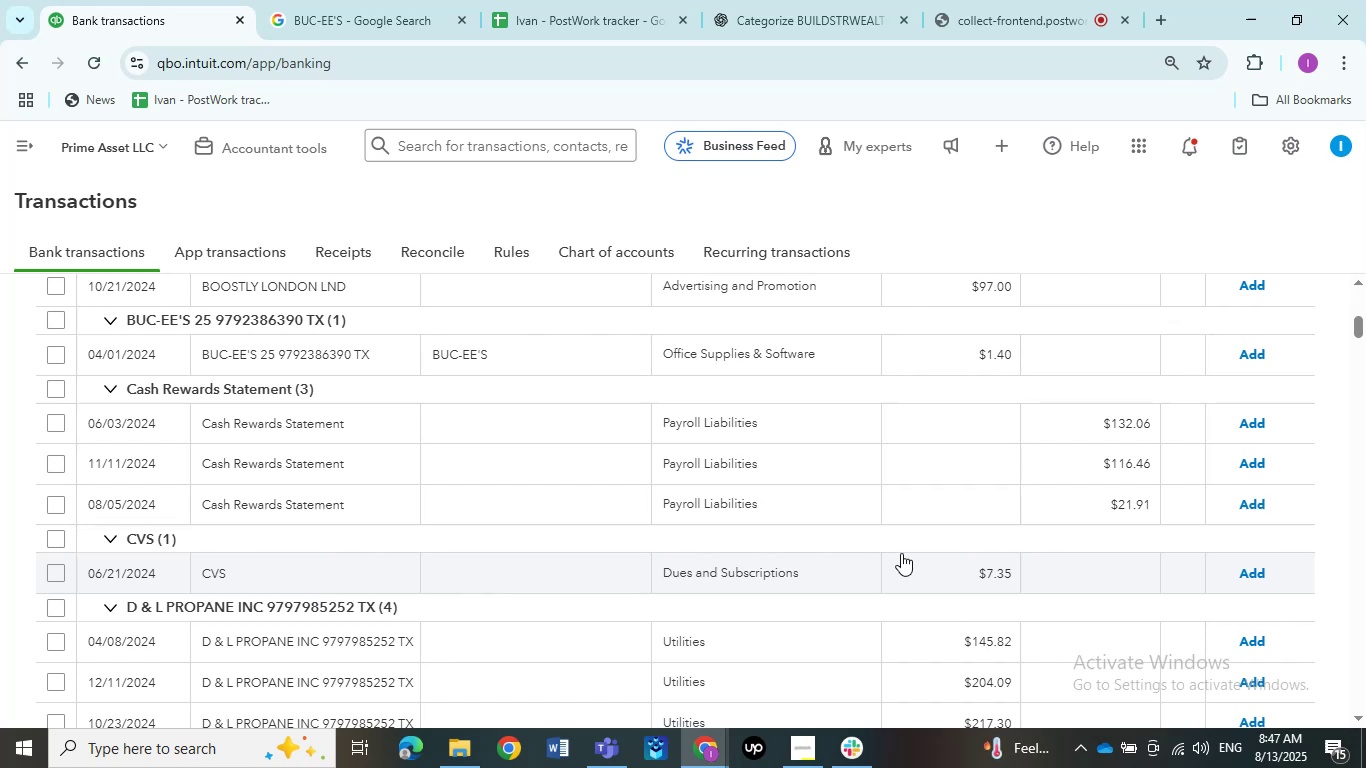 
wait(27.24)
 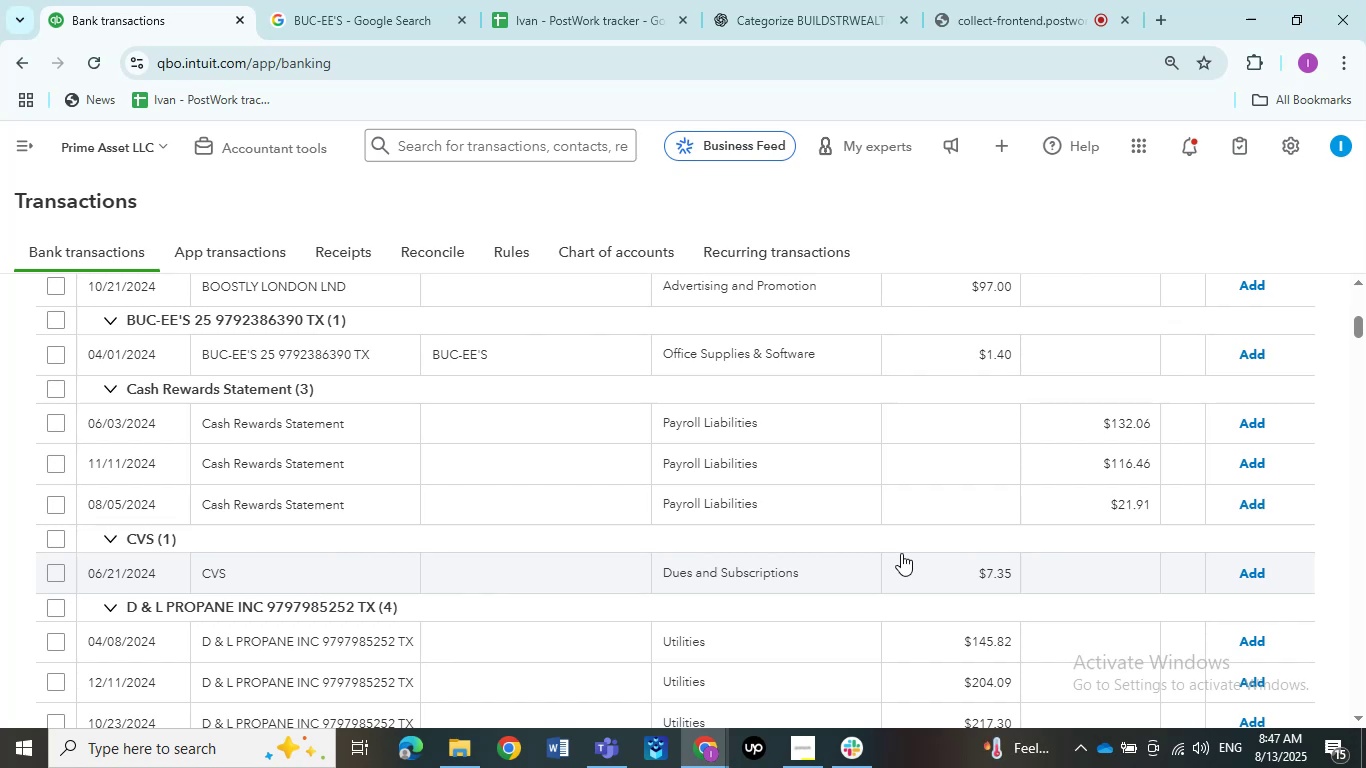 
scroll: coordinate [182, 517], scroll_direction: up, amount: 1.0
 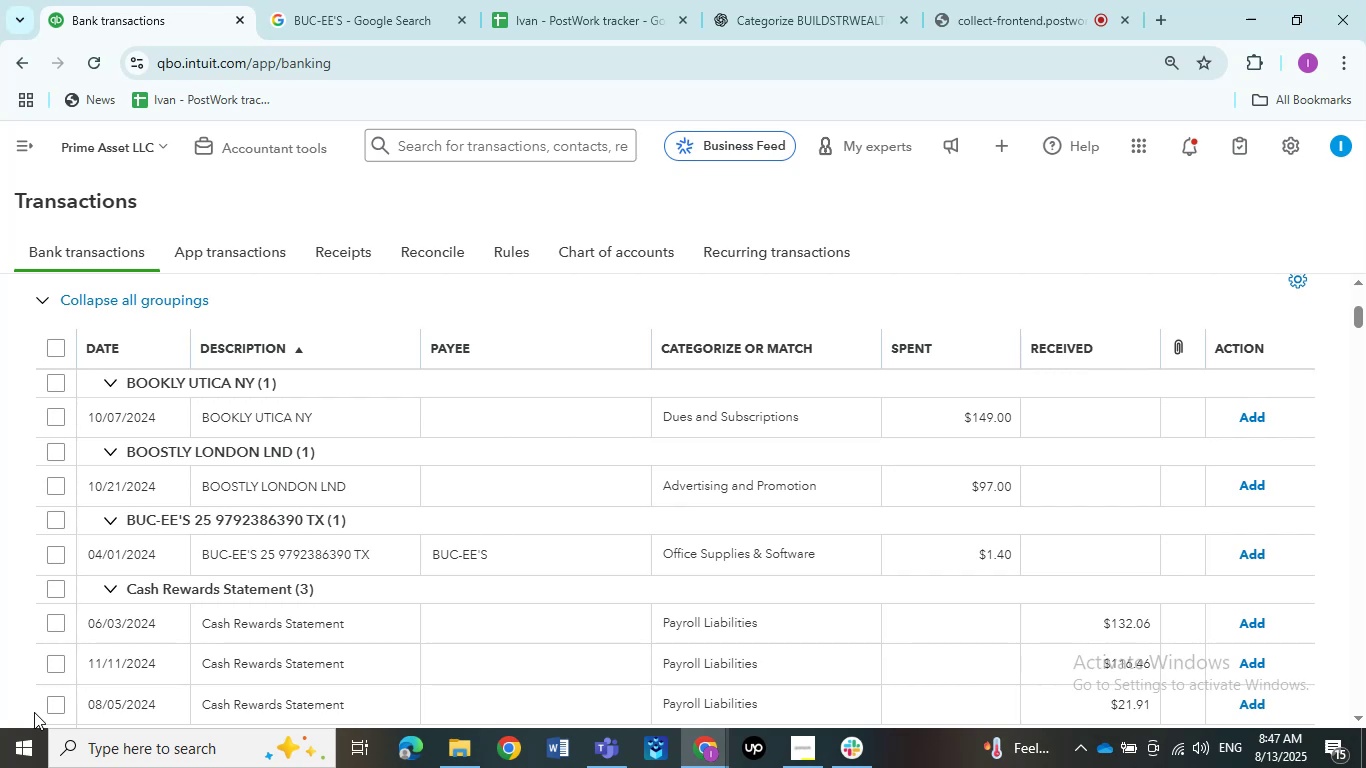 
wait(46.29)
 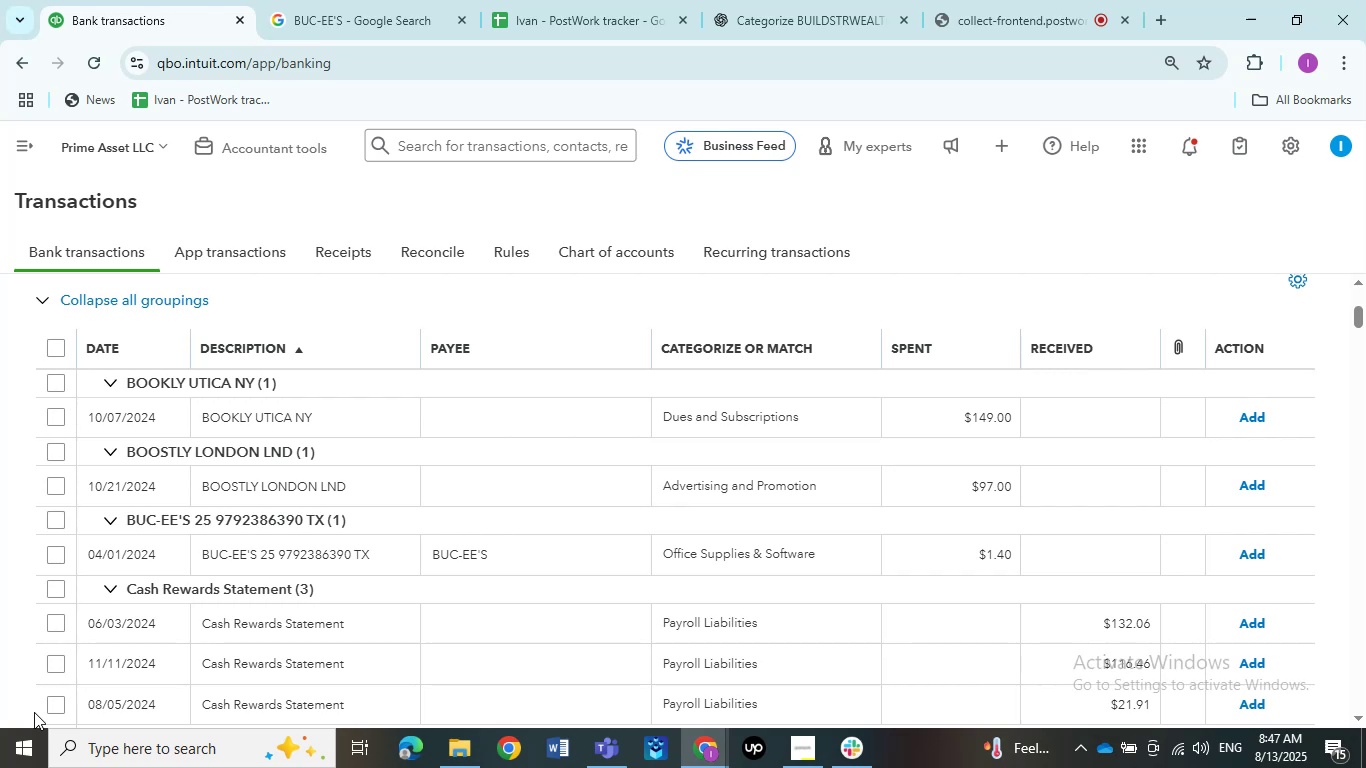 
scroll: coordinate [168, 550], scroll_direction: down, amount: 3.0
 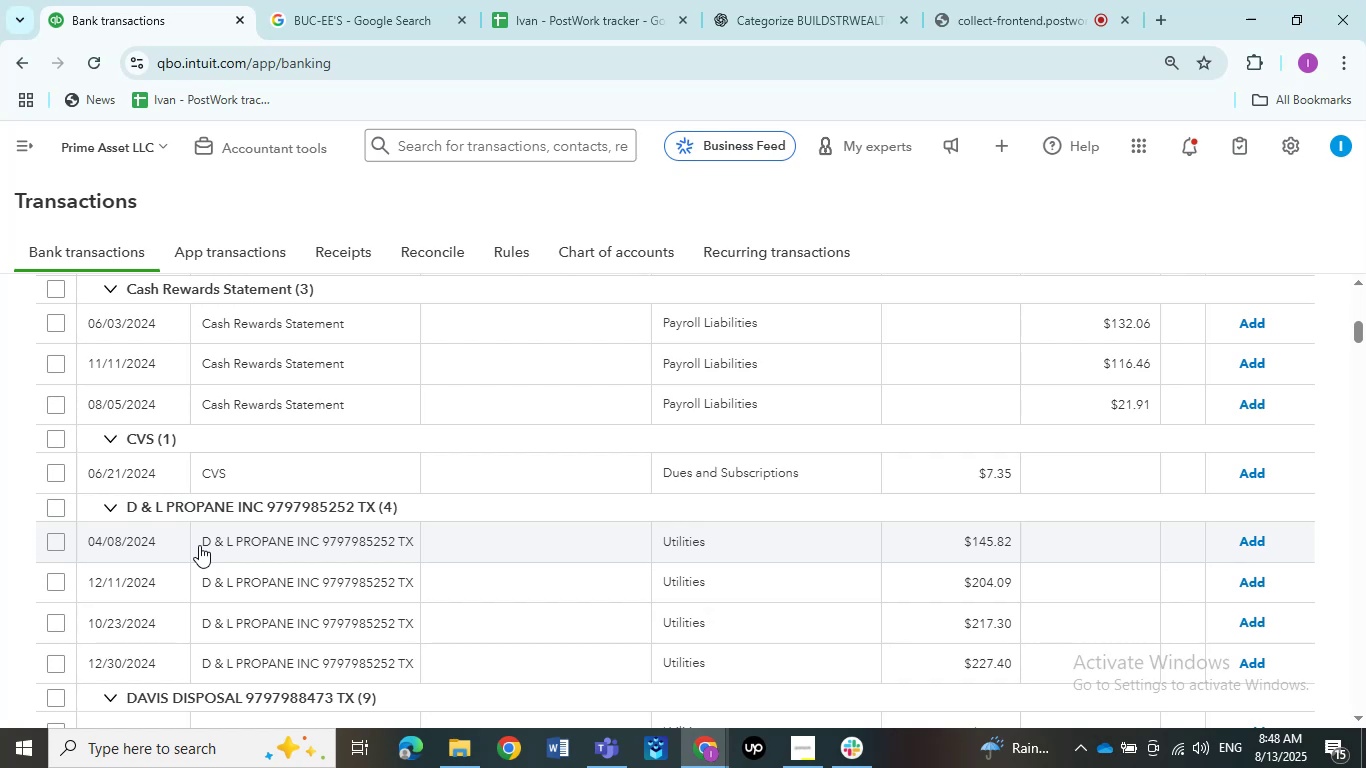 
wait(18.58)
 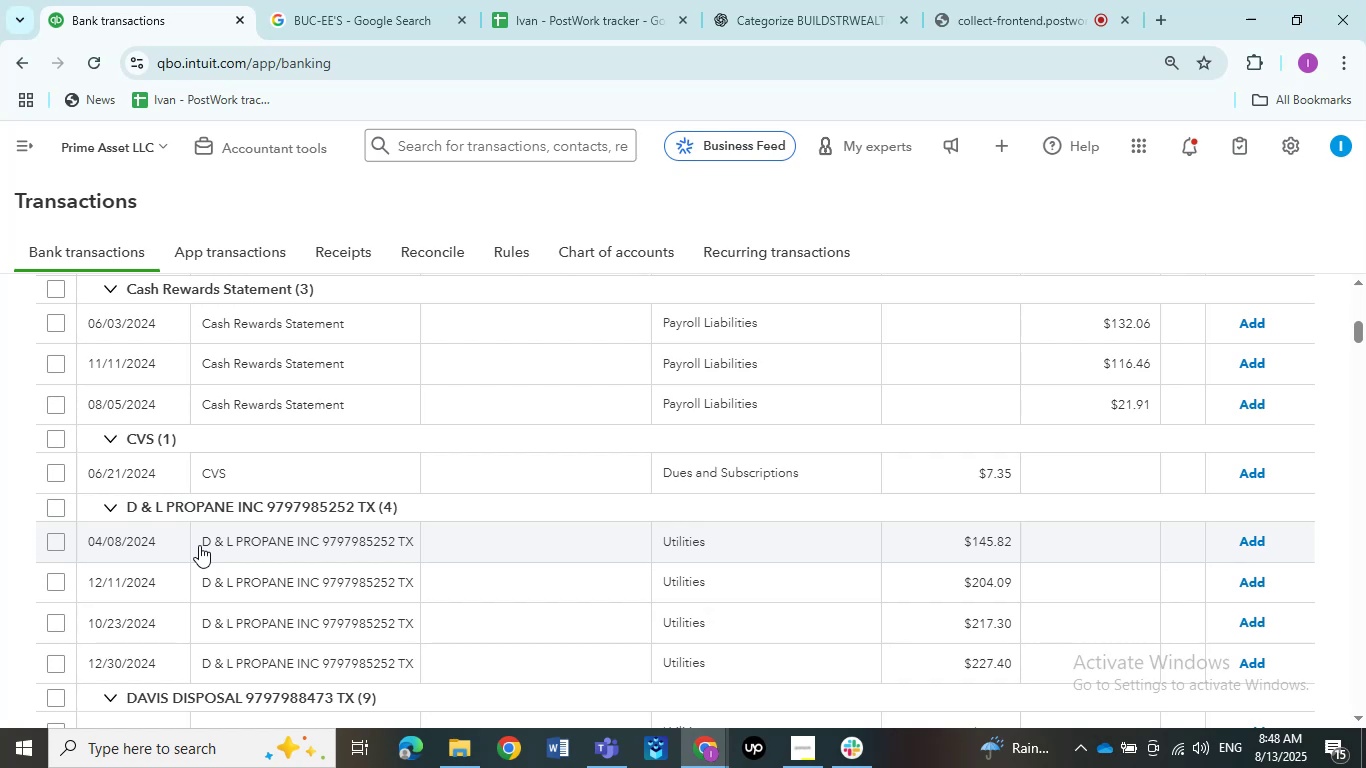 
scroll: coordinate [307, 630], scroll_direction: down, amount: 2.0
 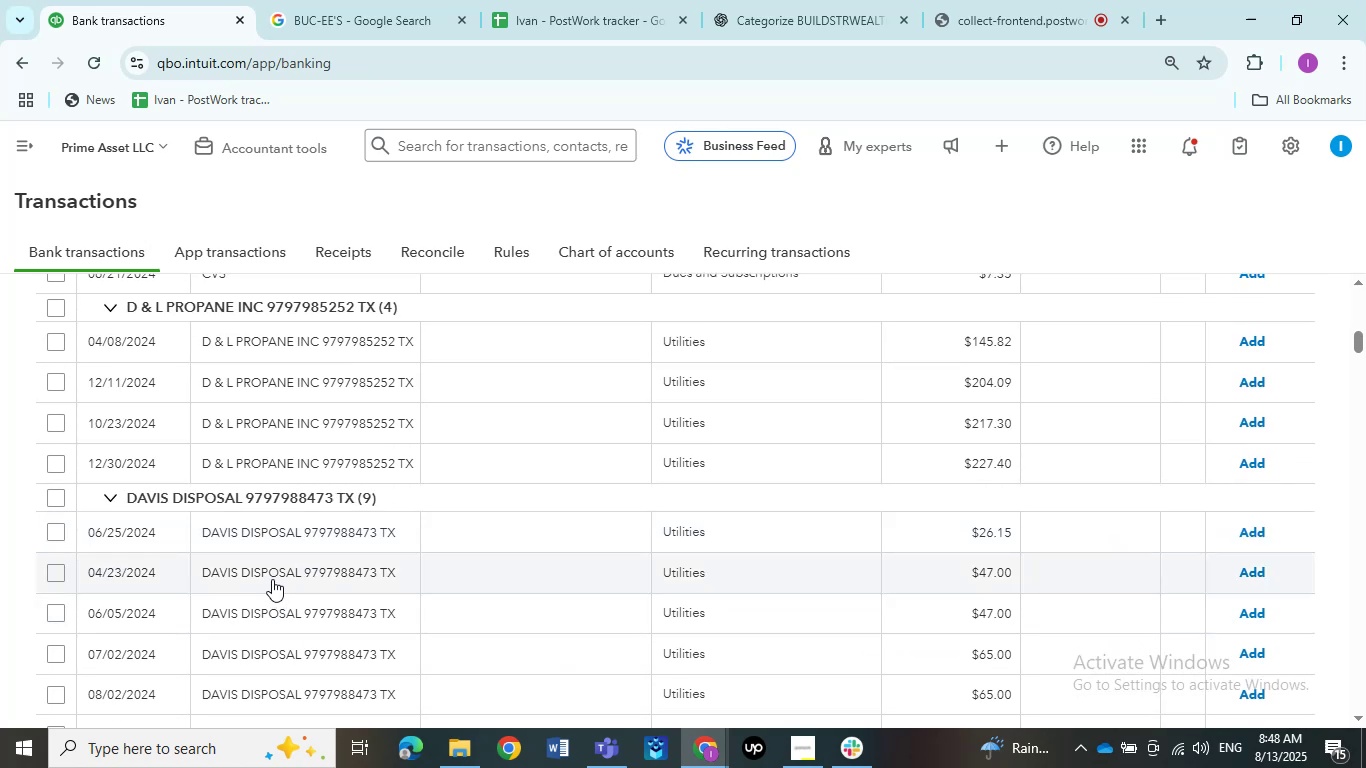 
left_click([272, 578])
 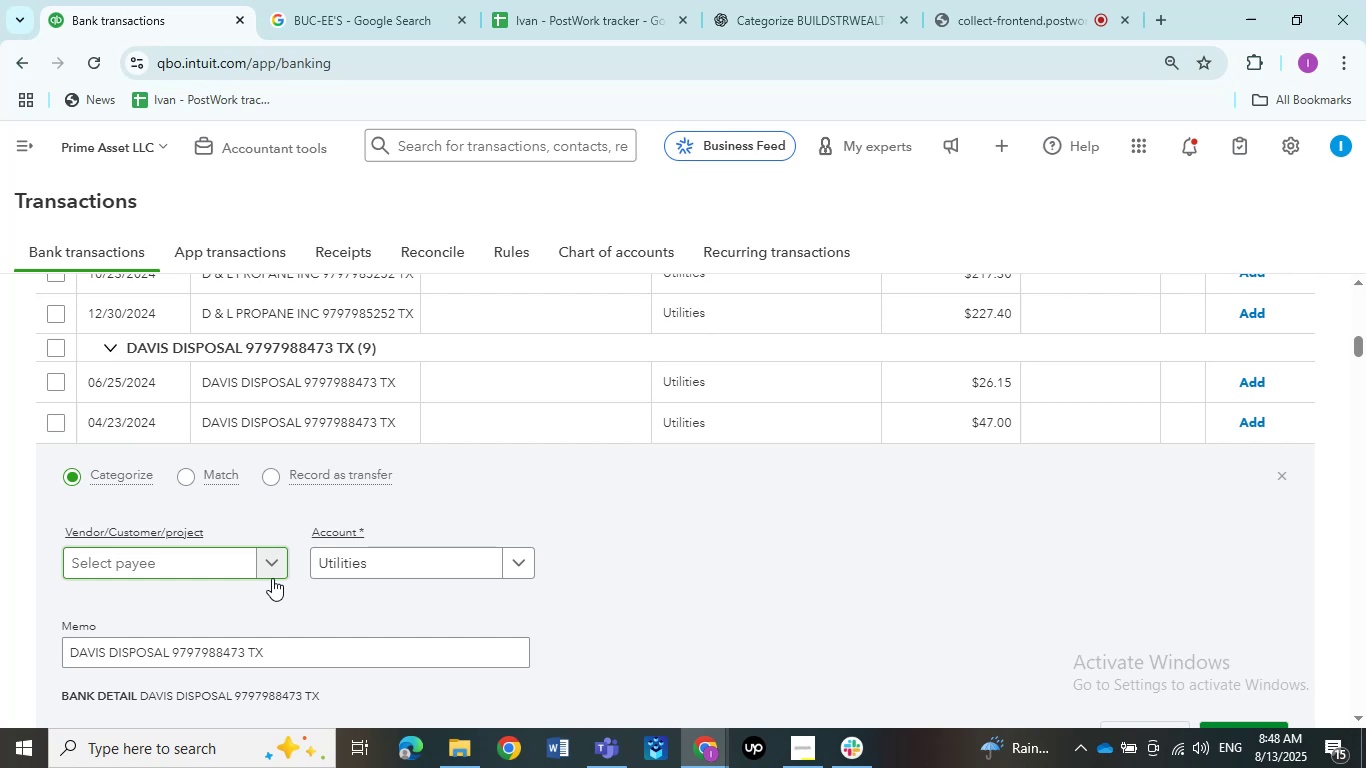 
wait(17.76)
 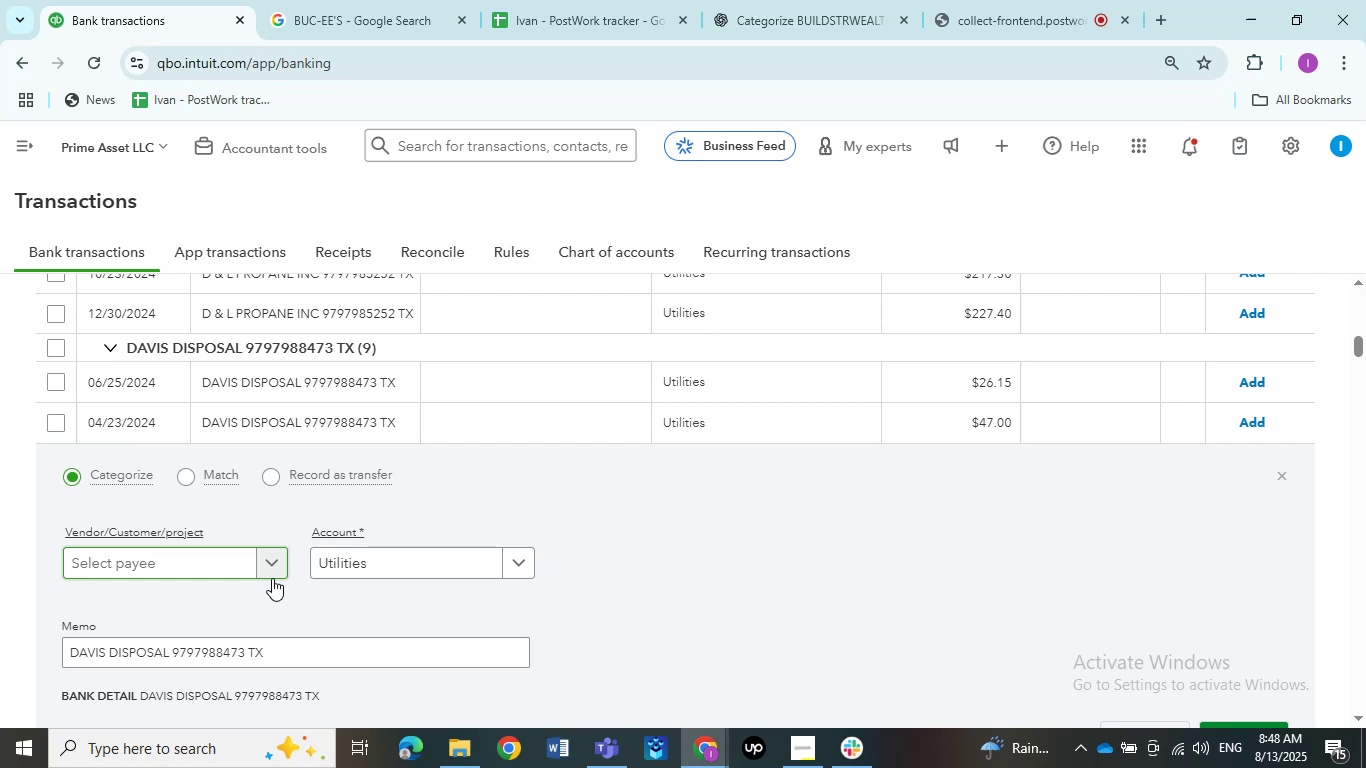 
left_click_drag(start_coordinate=[169, 651], to_coordinate=[55, 660])
 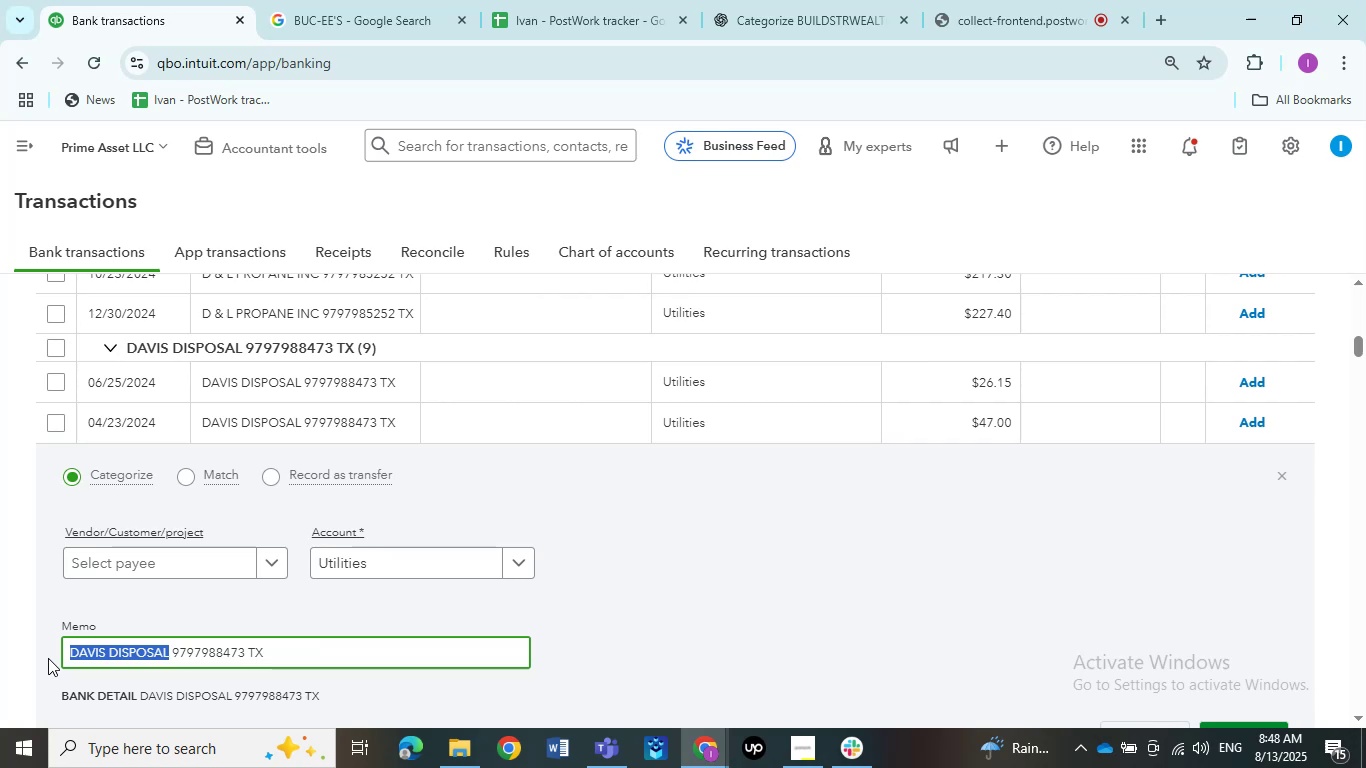 
key(Control+C)
 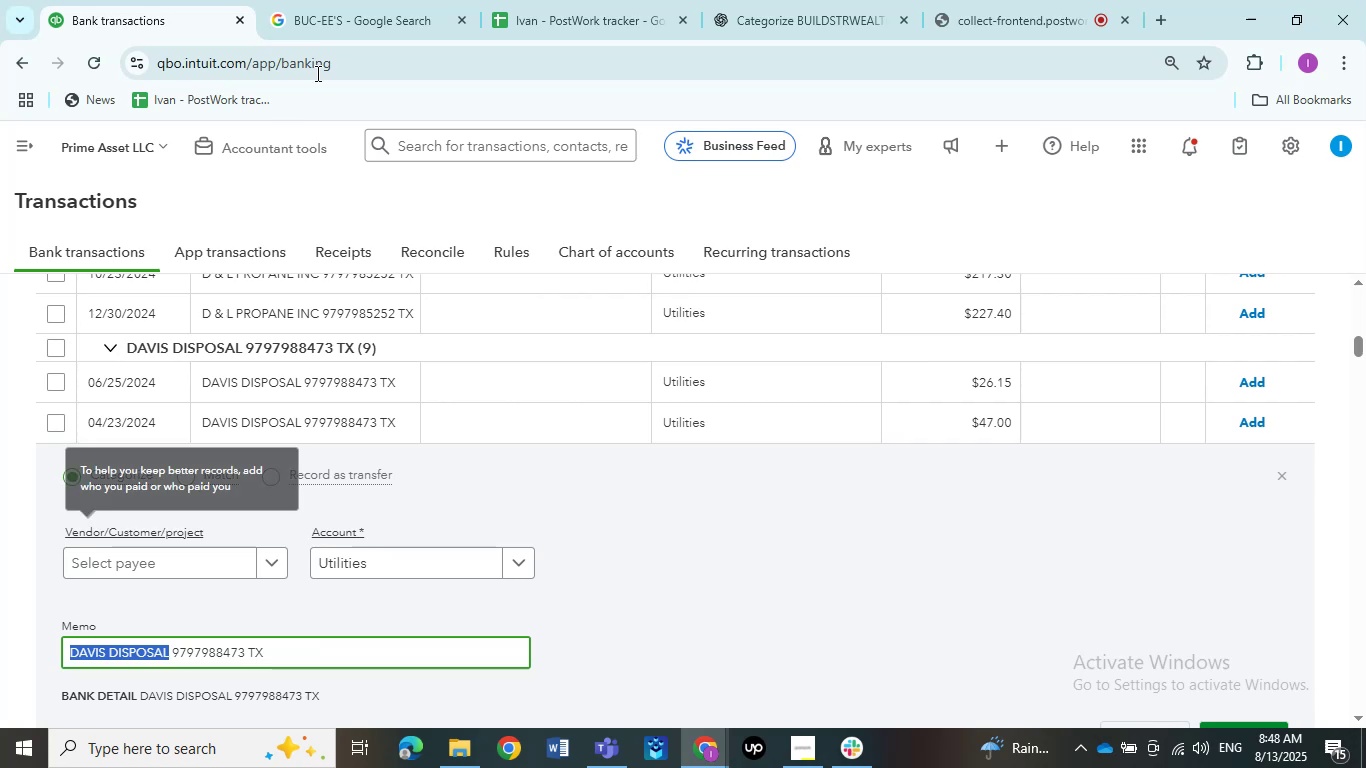 
left_click([348, 0])
 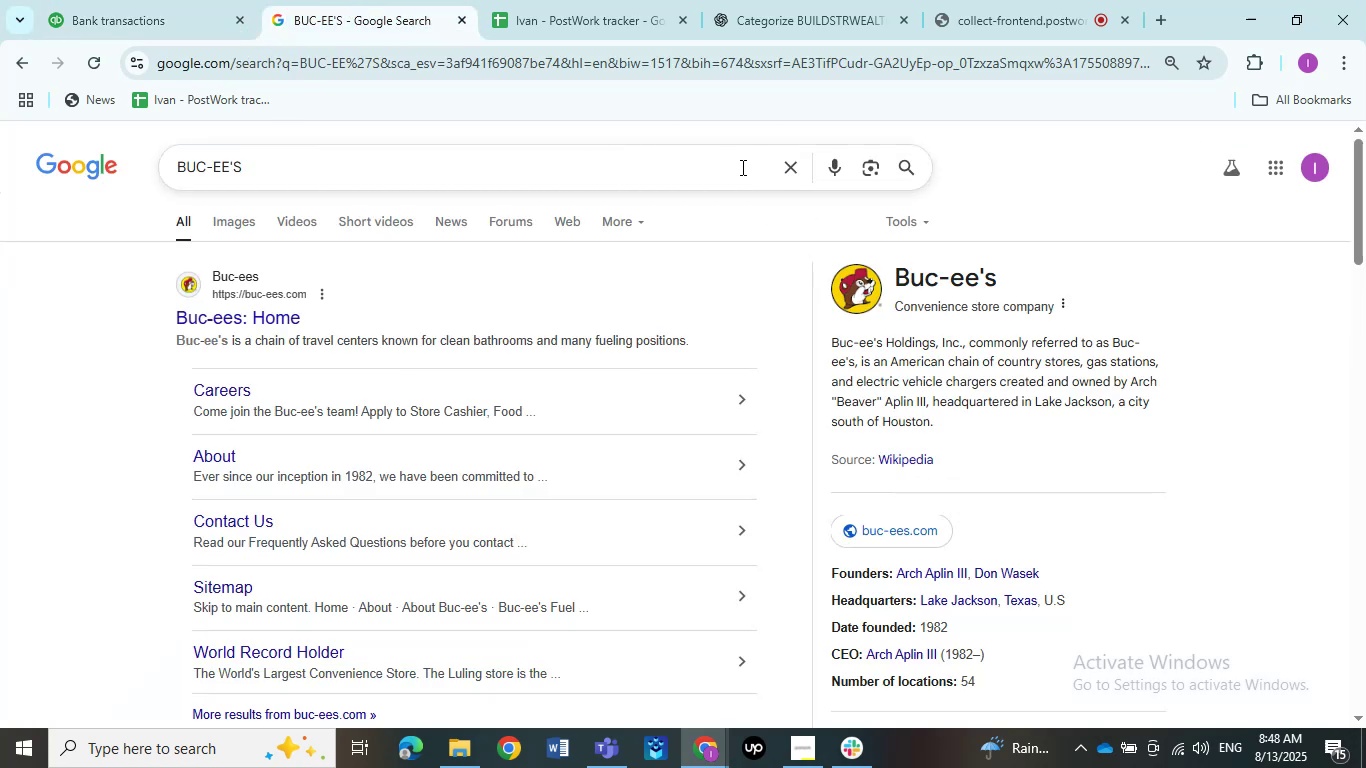 
left_click([794, 167])
 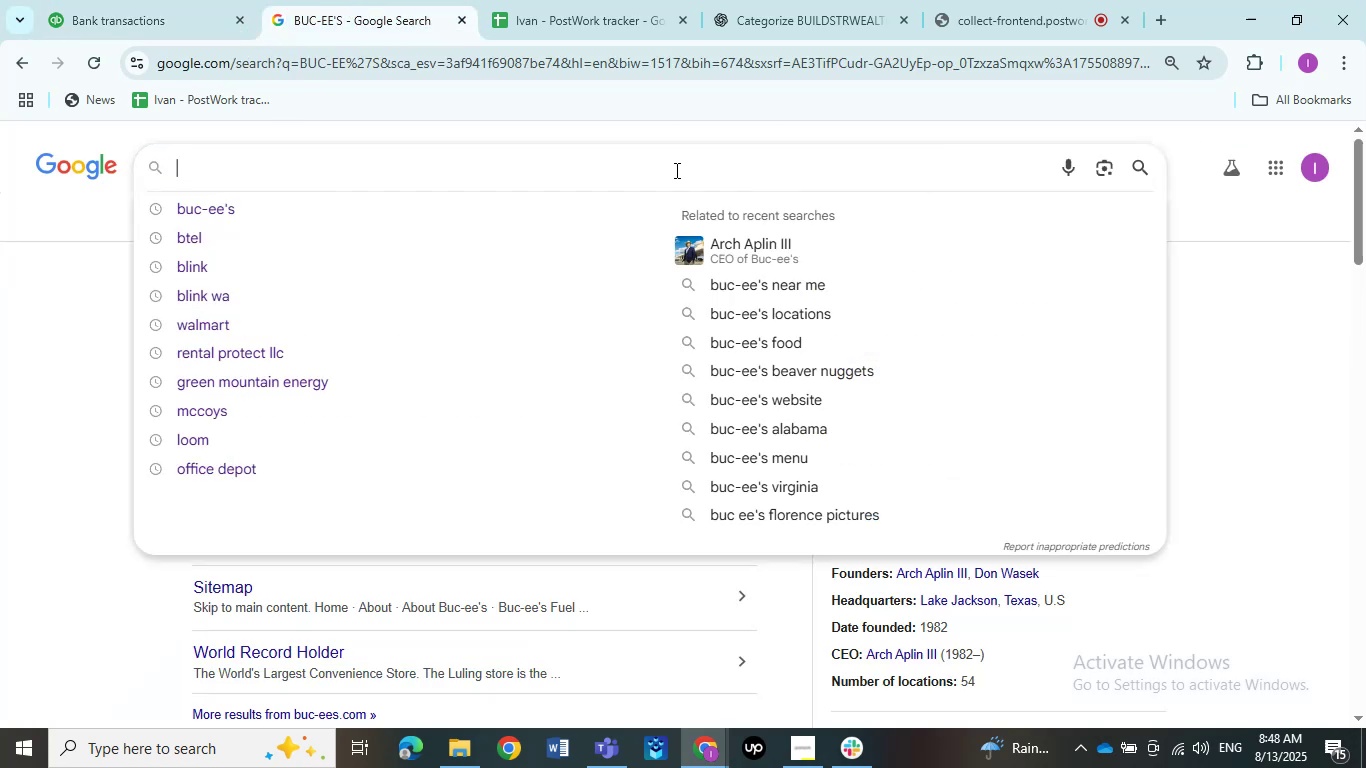 
key(Control+V)
 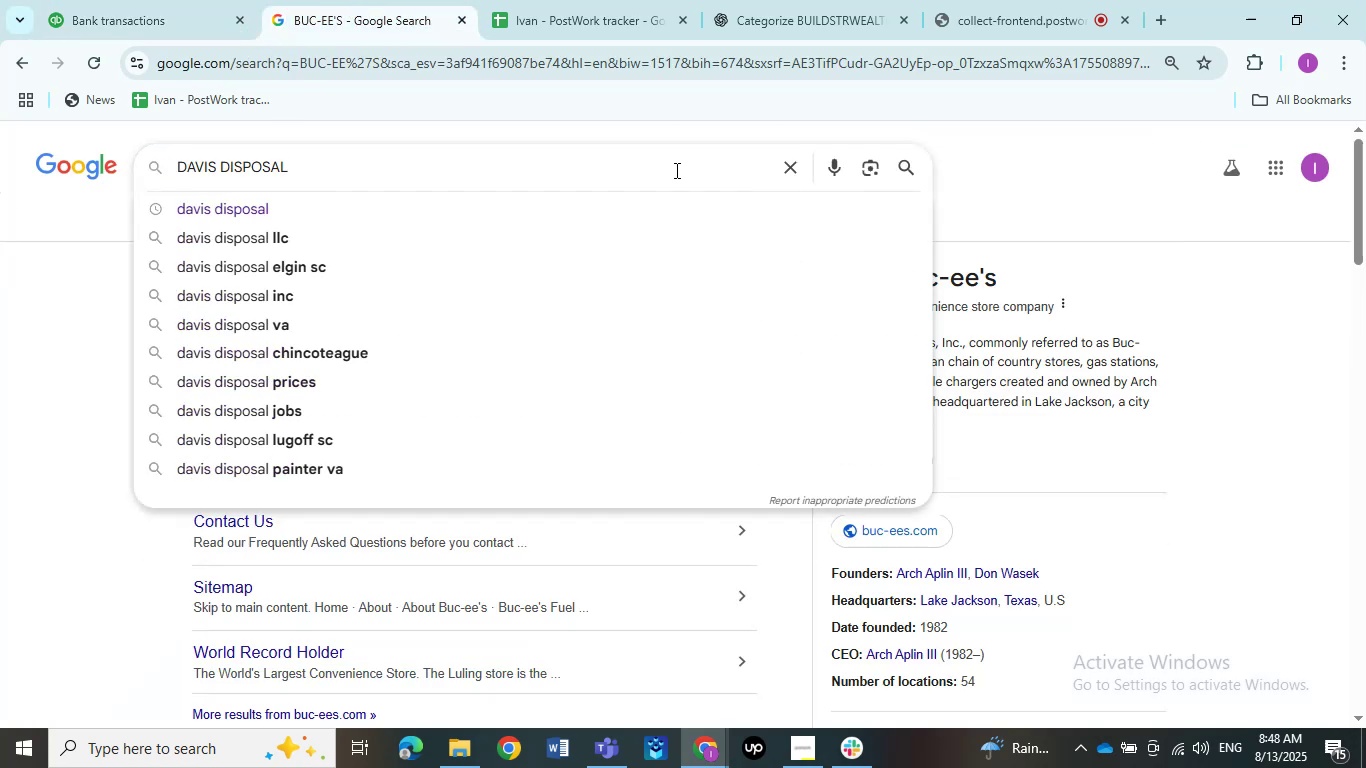 
key(NumpadEnter)
 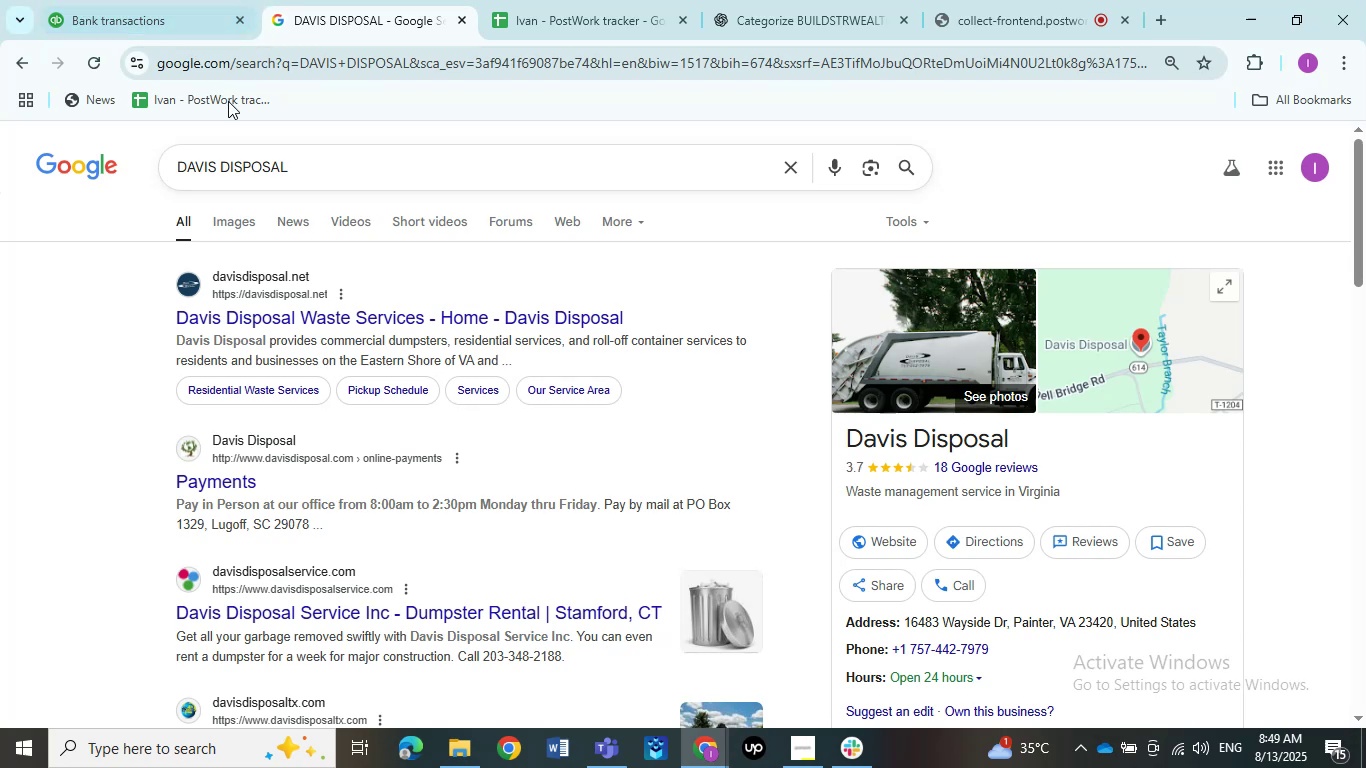 
wait(27.11)
 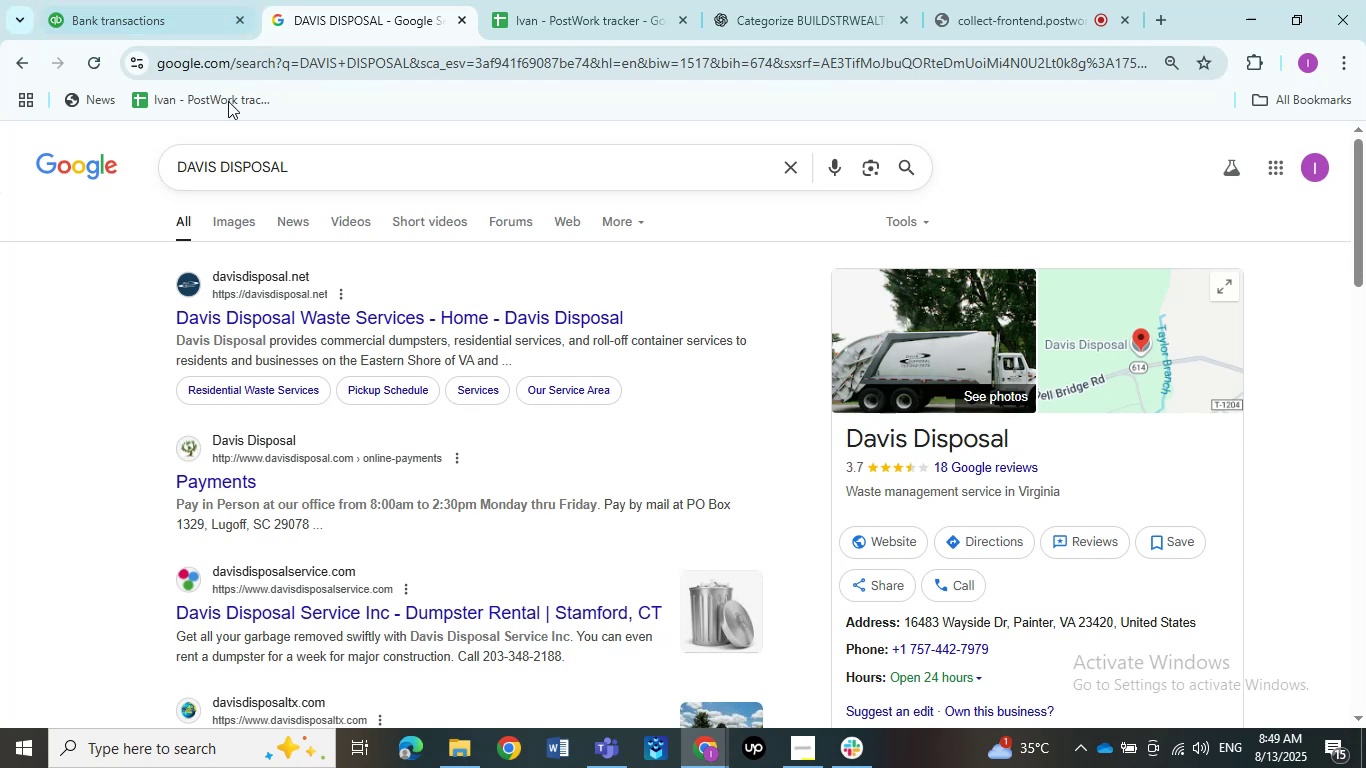 
left_click([152, 14])
 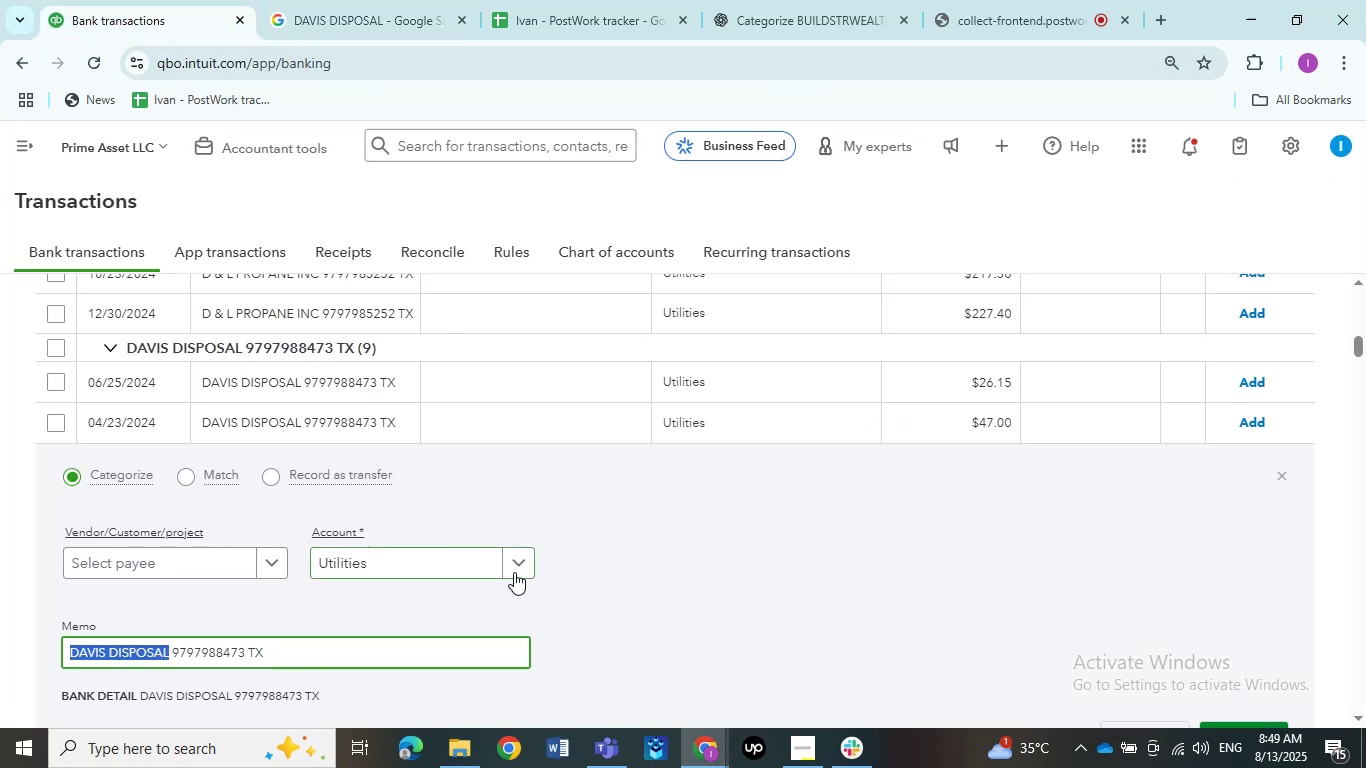 
left_click([517, 565])
 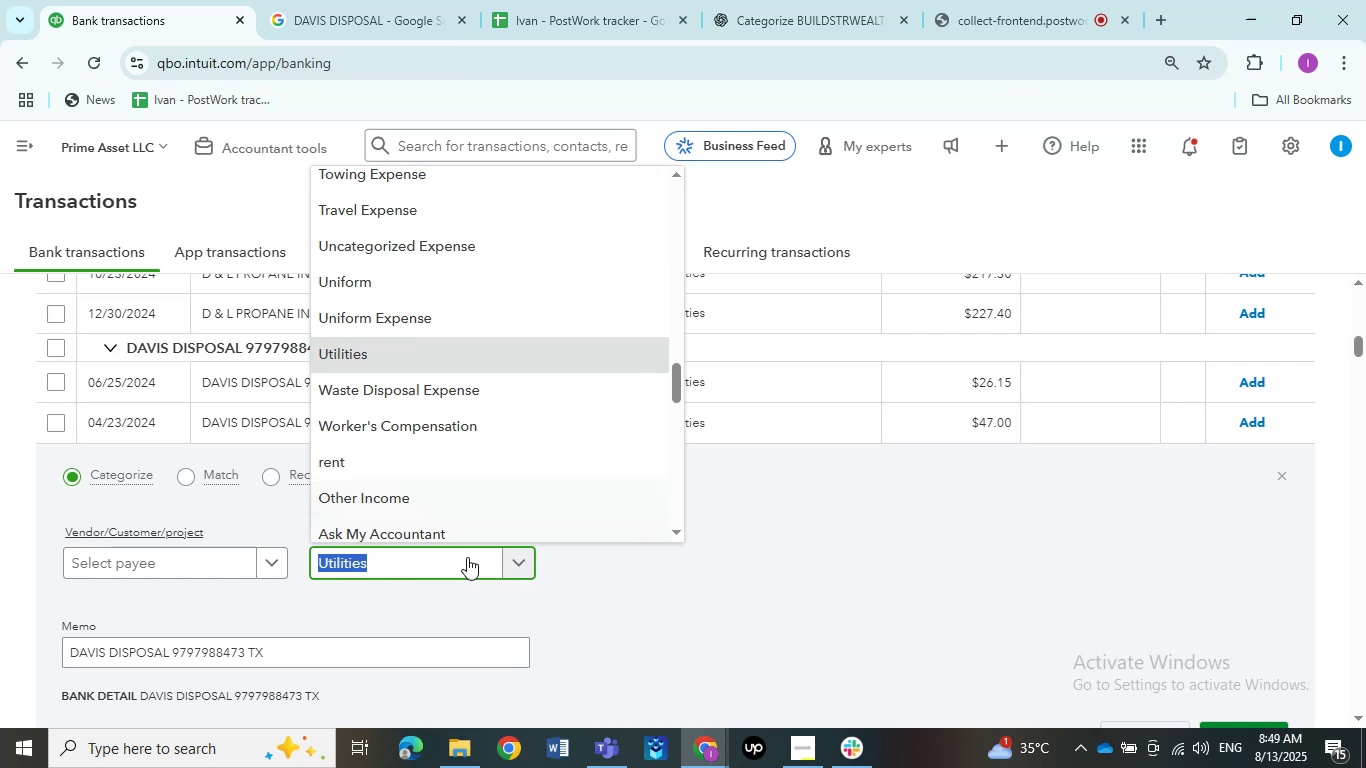 
scroll: coordinate [472, 331], scroll_direction: up, amount: 2.0
 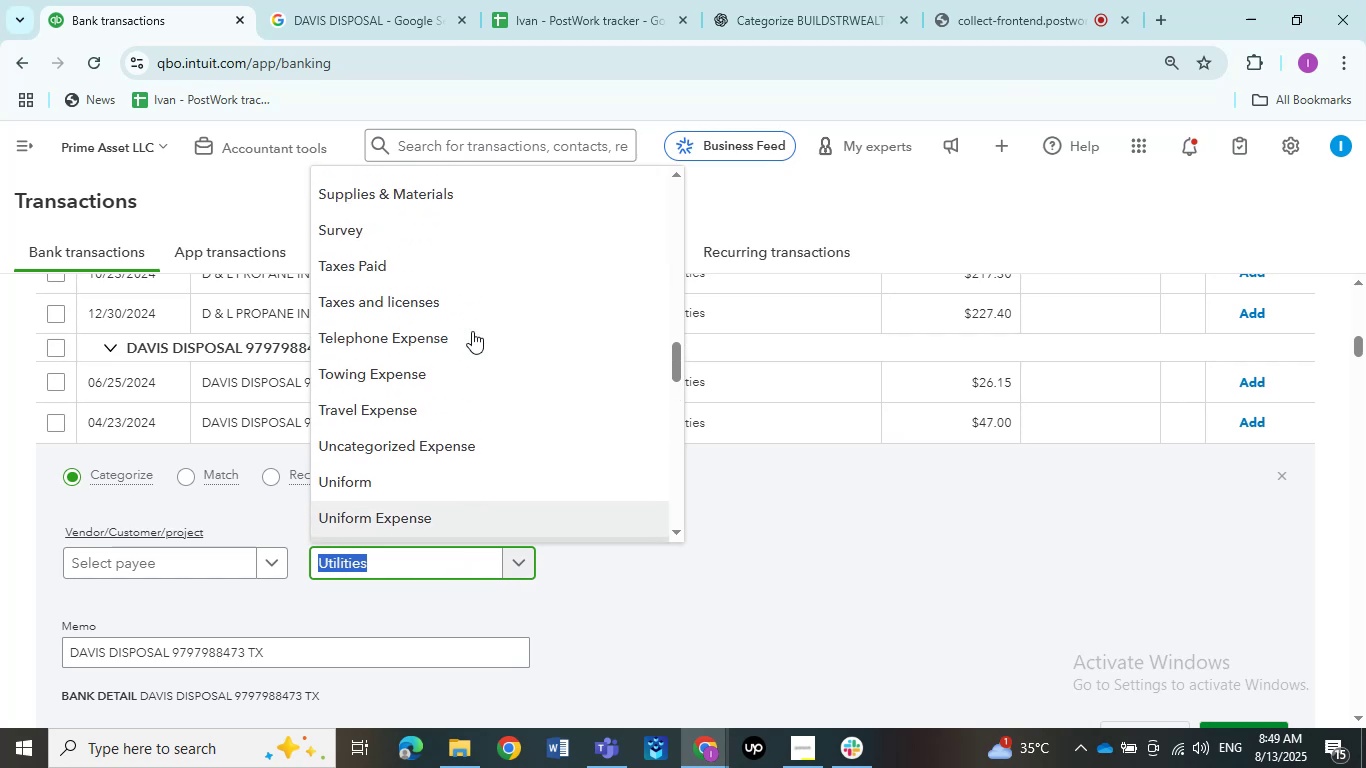 
scroll: coordinate [486, 377], scroll_direction: down, amount: 3.0
 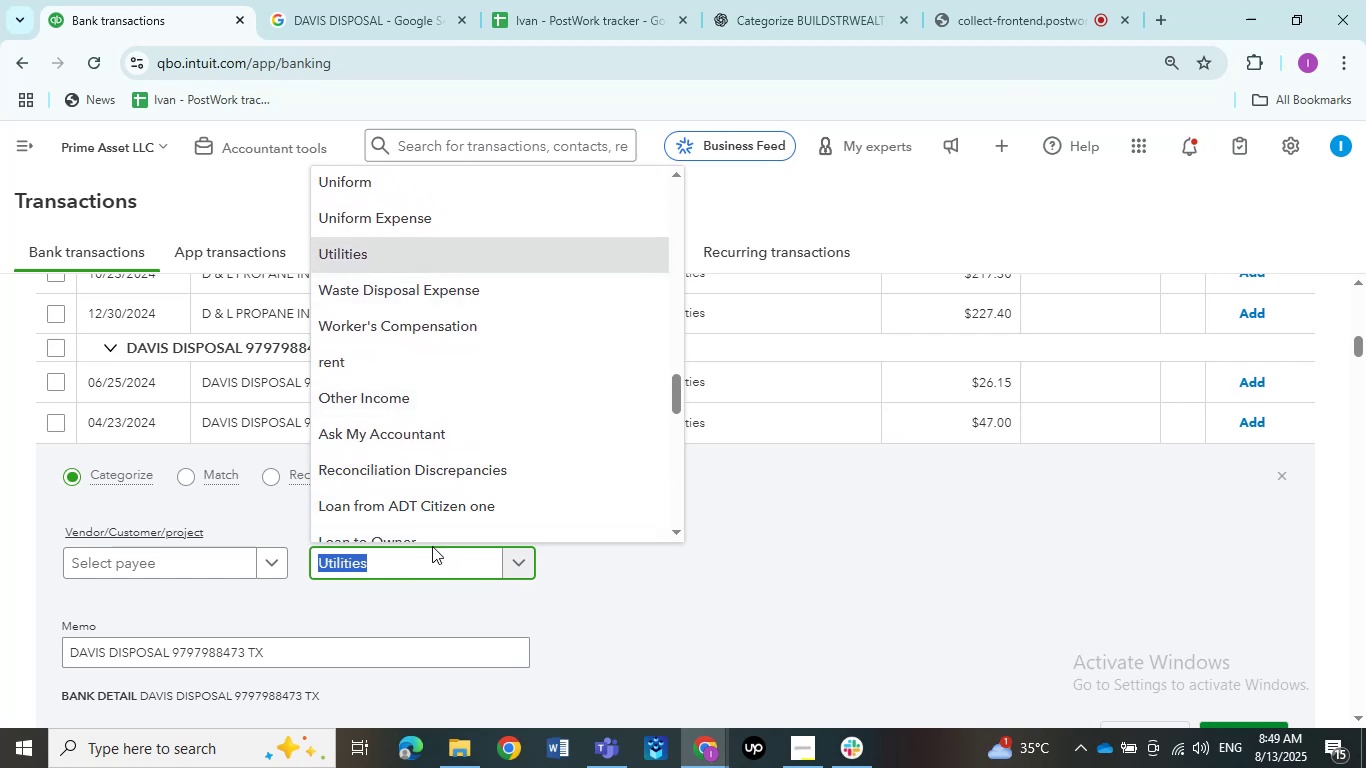 
key(Backspace)
type(Dis)
 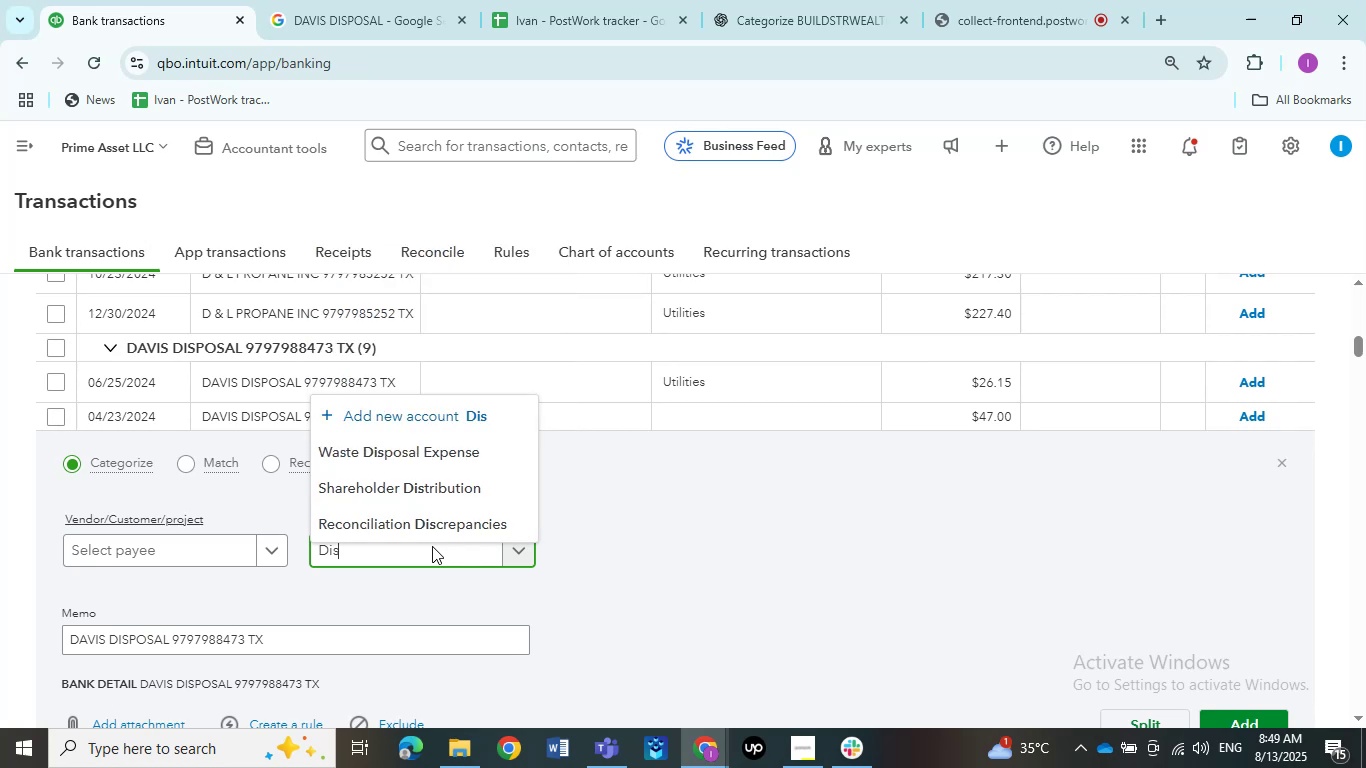 
scroll: coordinate [432, 494], scroll_direction: down, amount: 1.0
 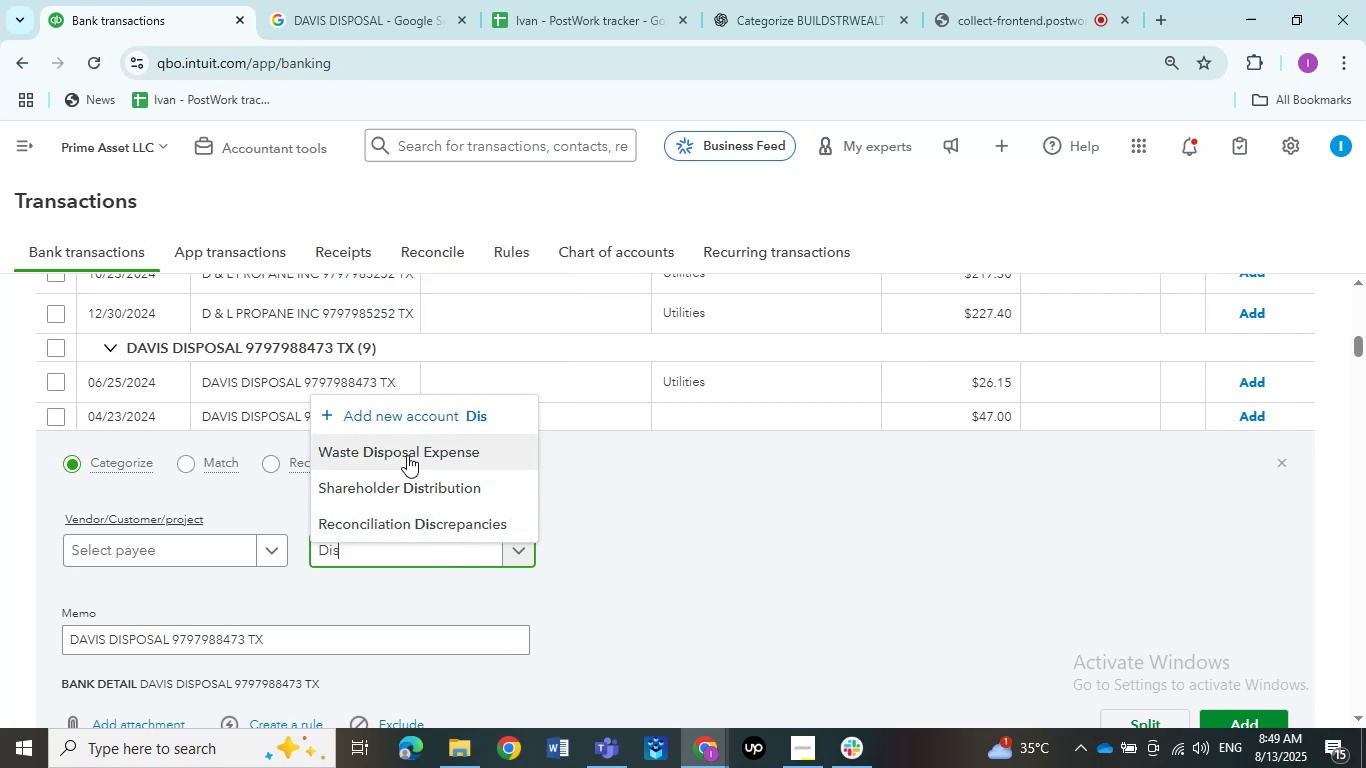 
left_click([405, 450])
 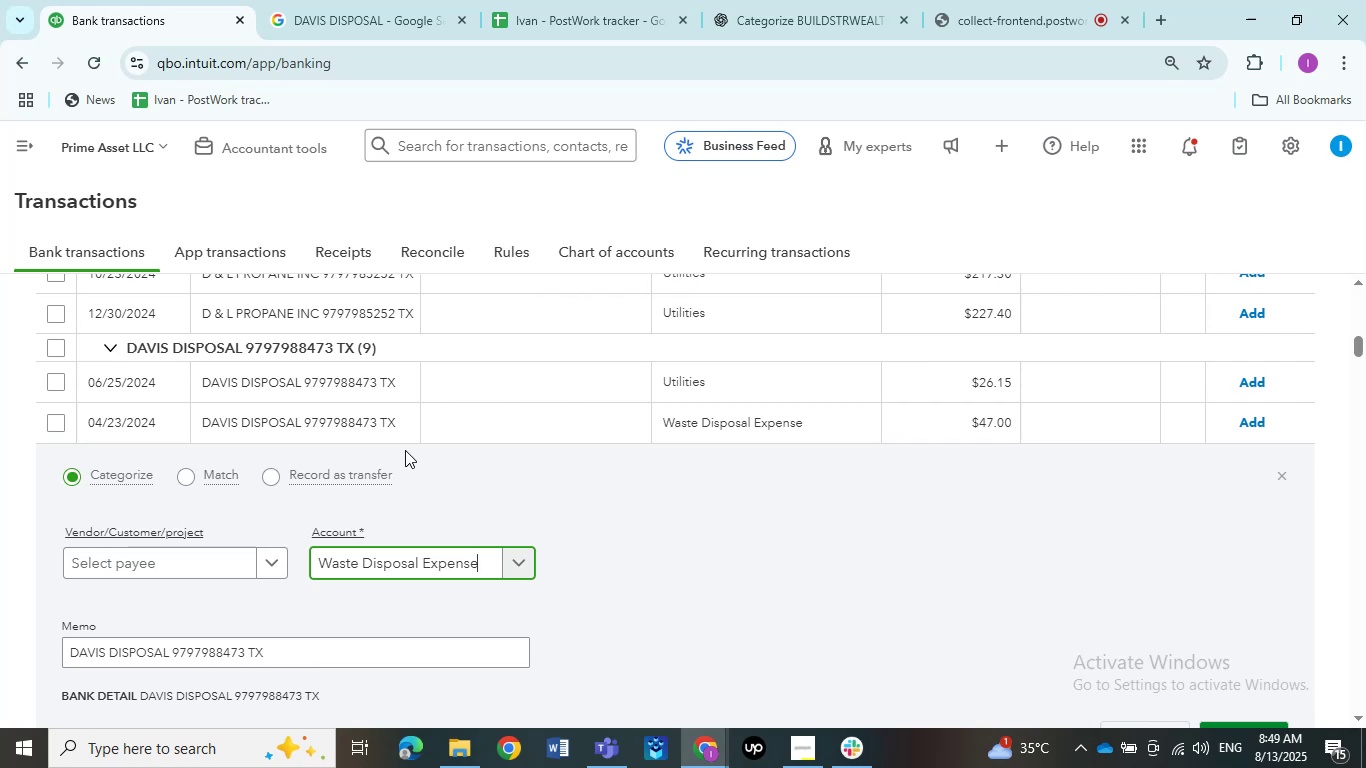 
wait(12.53)
 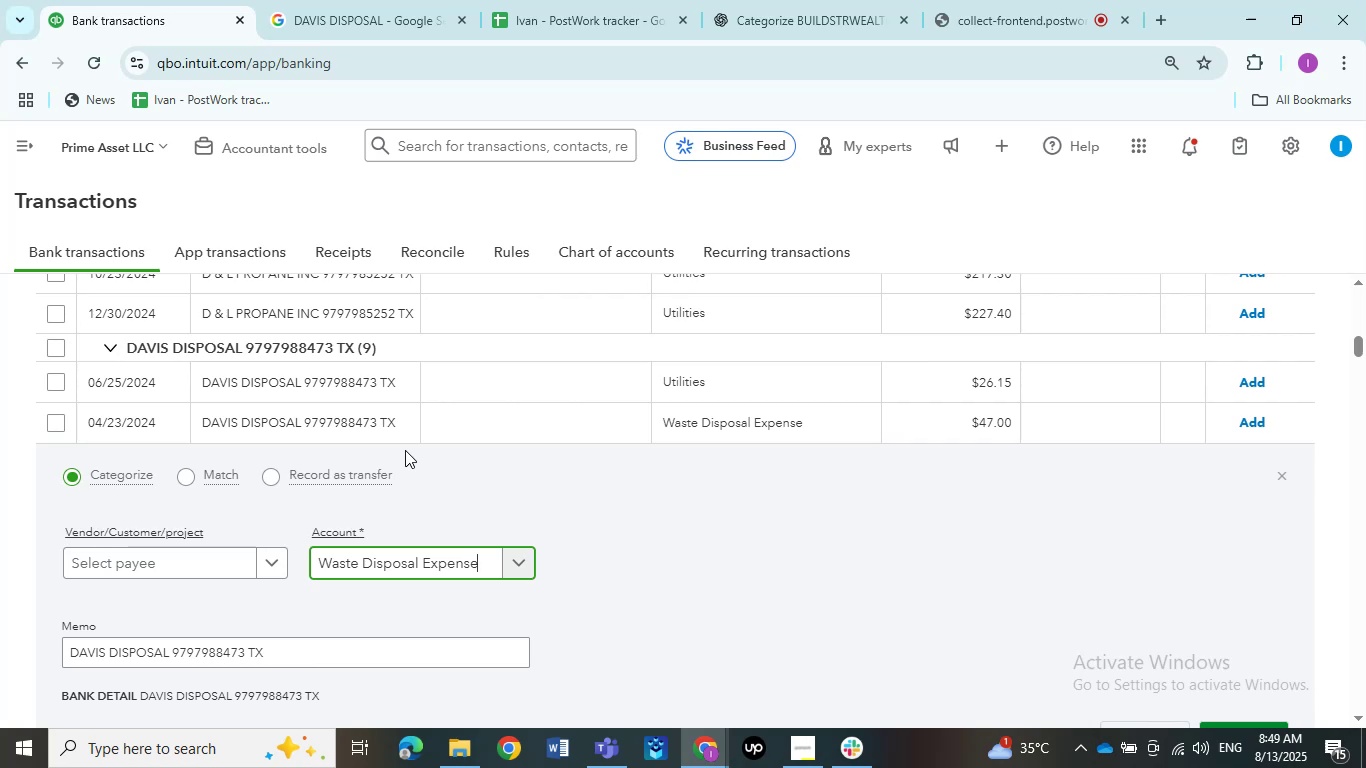 
scroll: coordinate [268, 579], scroll_direction: up, amount: 1.0
 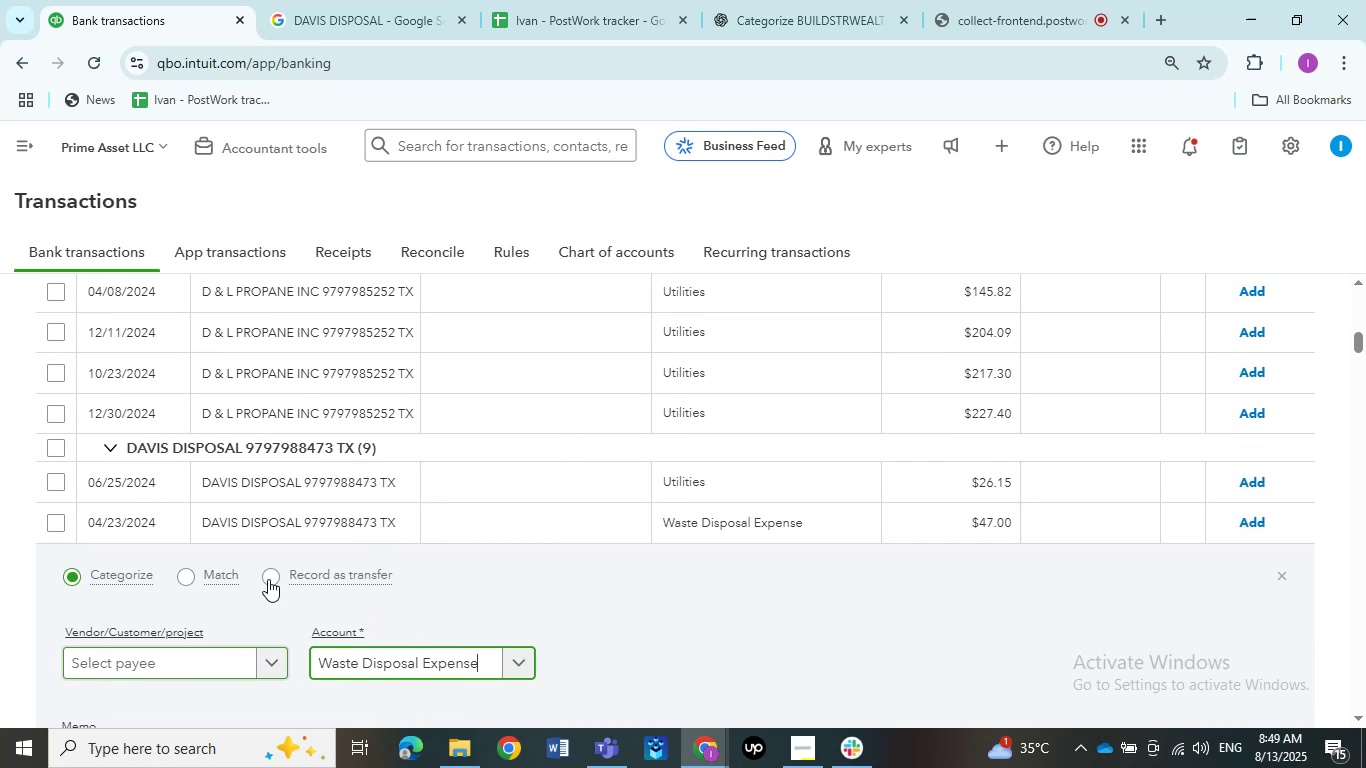 
scroll: coordinate [268, 580], scroll_direction: down, amount: 2.0
 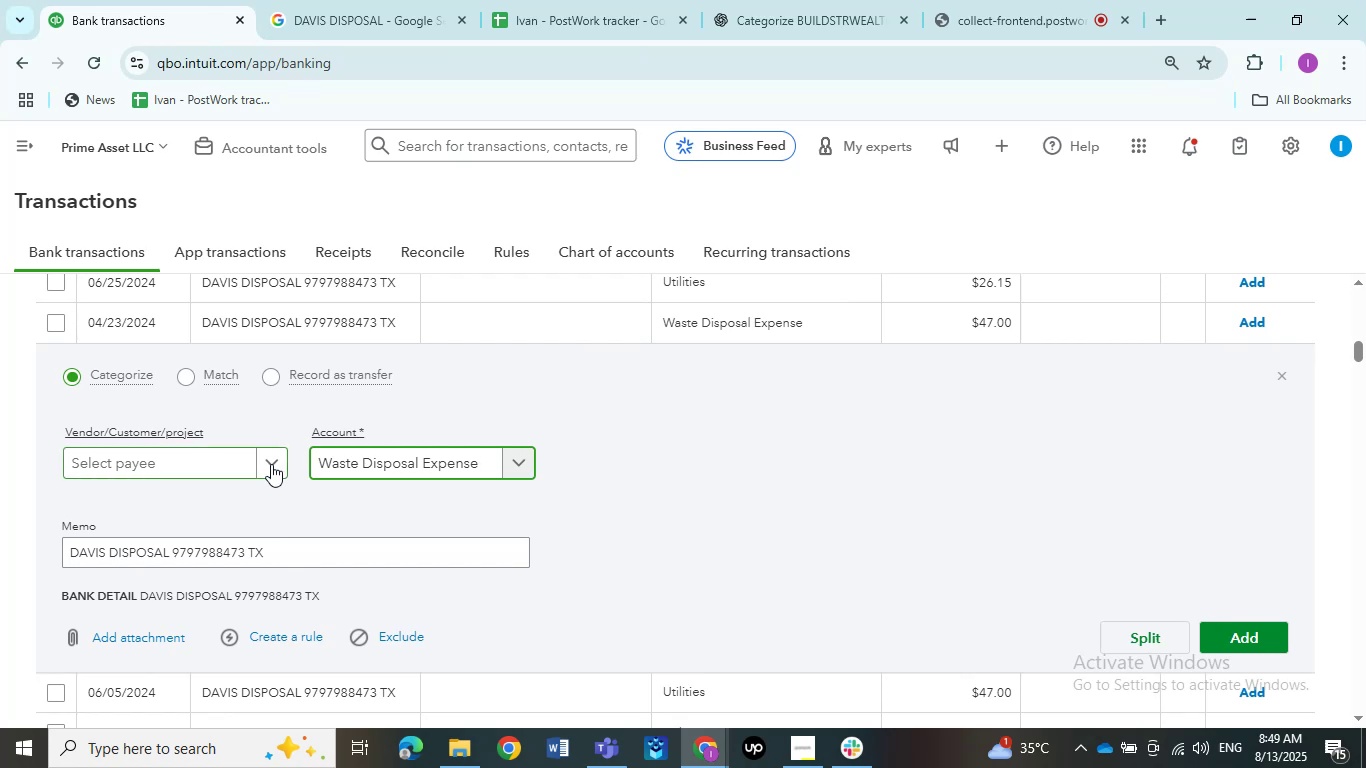 
left_click([271, 464])
 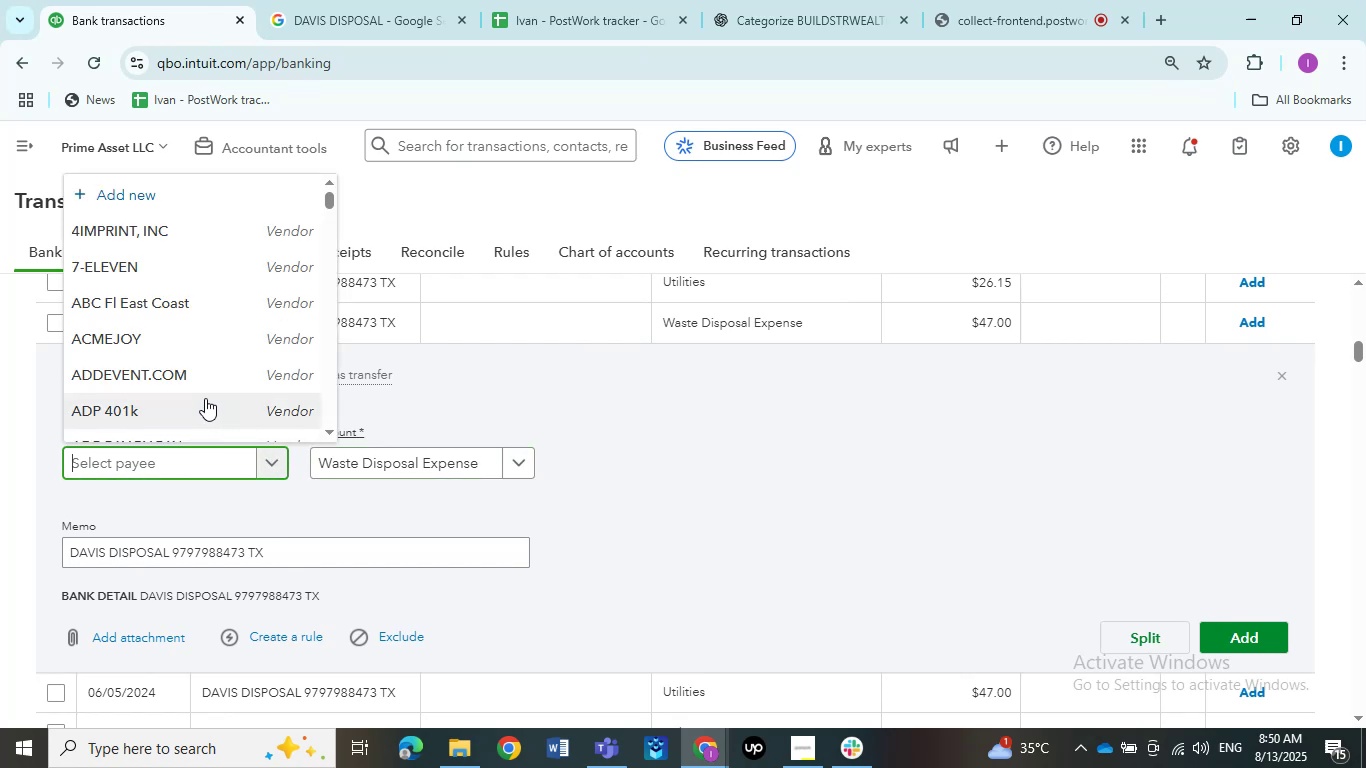 
scroll: coordinate [205, 398], scroll_direction: down, amount: 1.0
 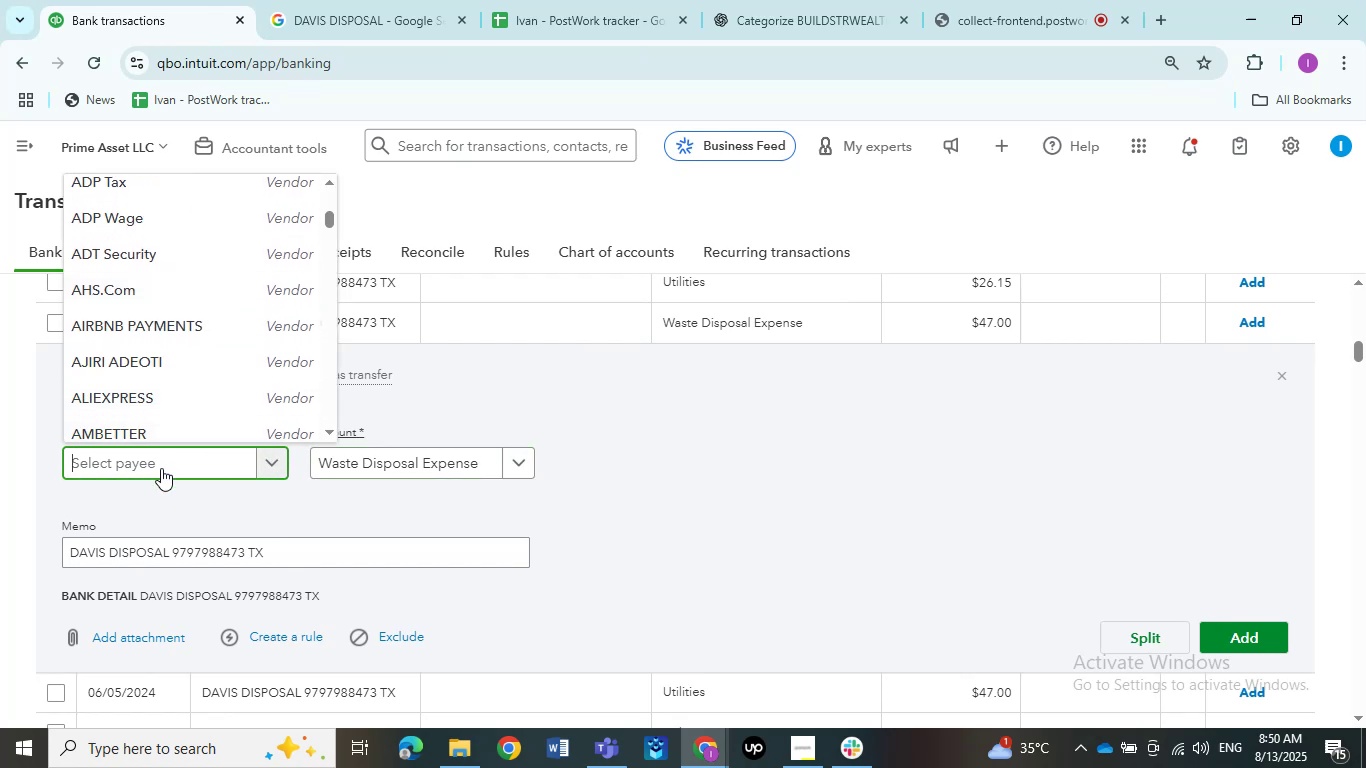 
left_click([161, 462])
 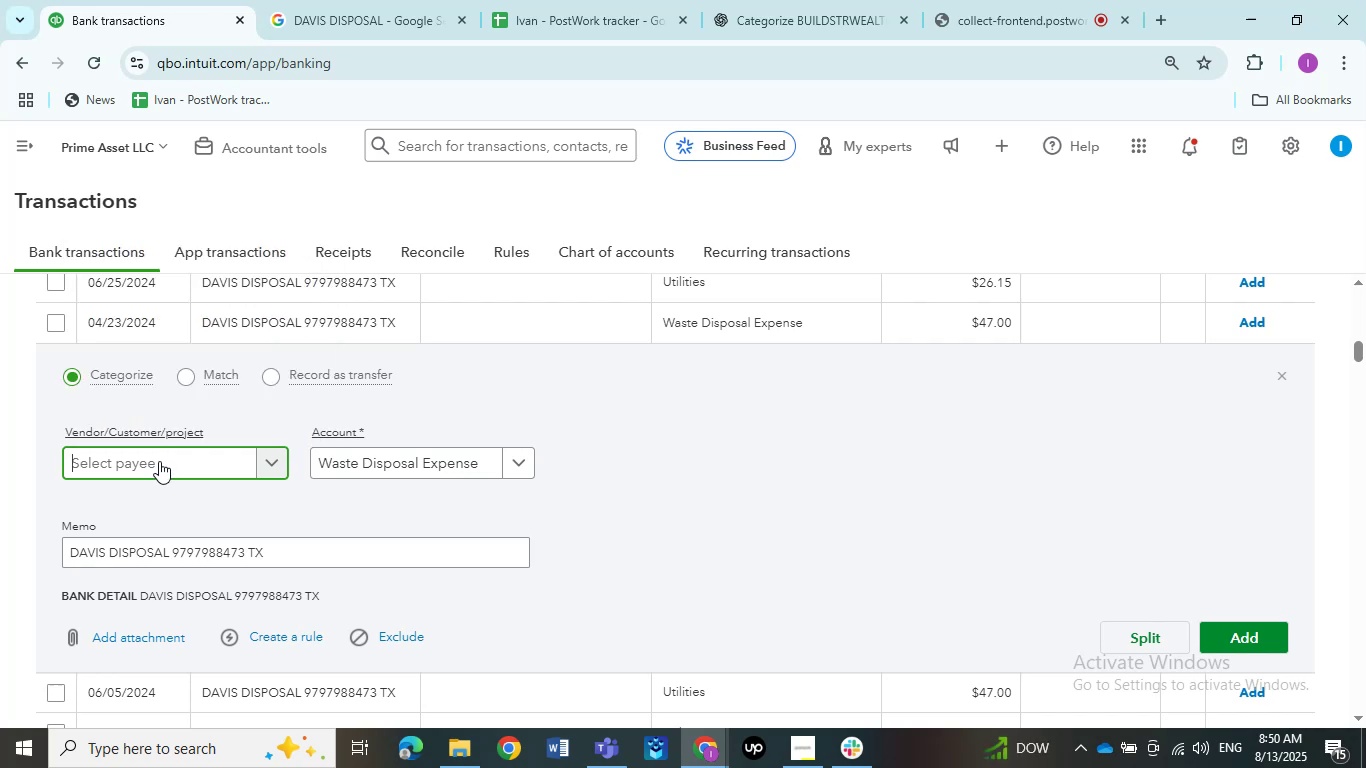 
key(Control+V)
 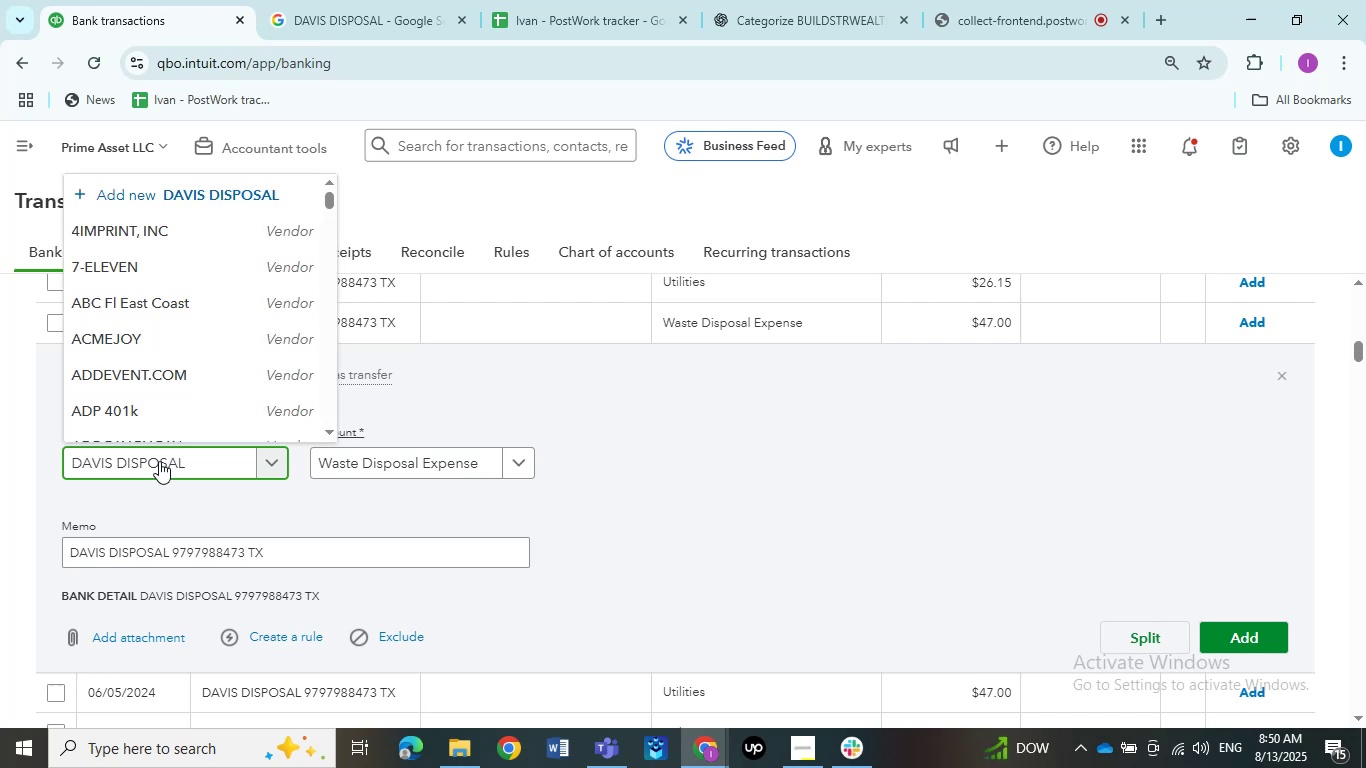 
mouse_move([182, 439])
 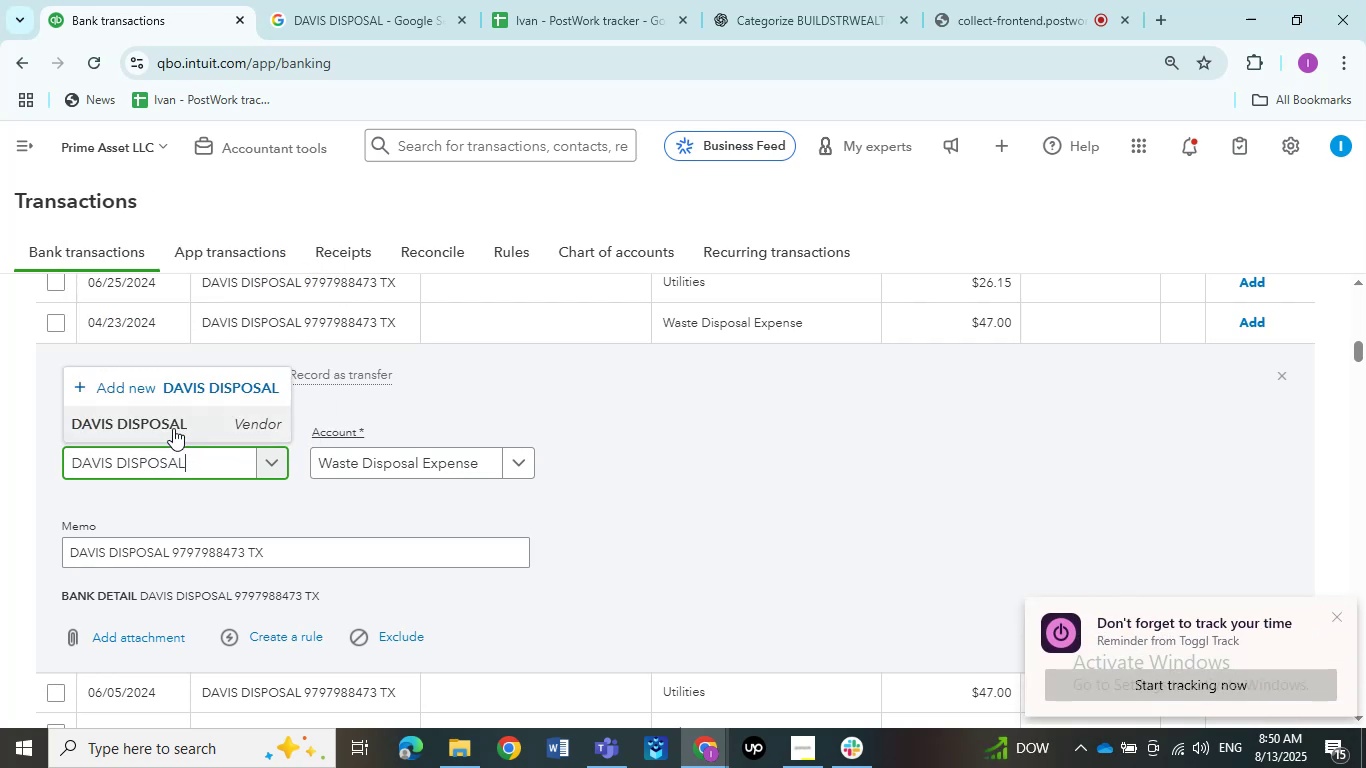 
mouse_move([169, 463])
 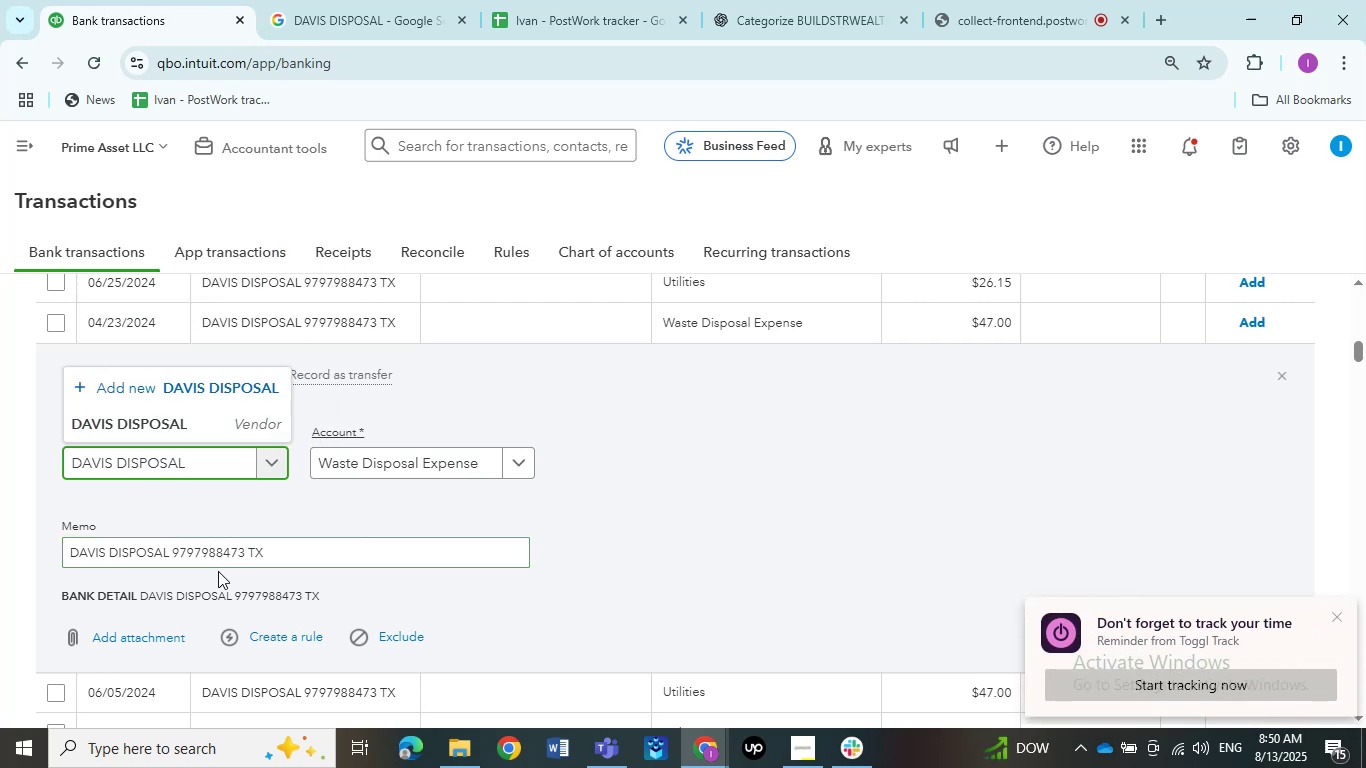 
scroll: coordinate [214, 568], scroll_direction: down, amount: 2.0
 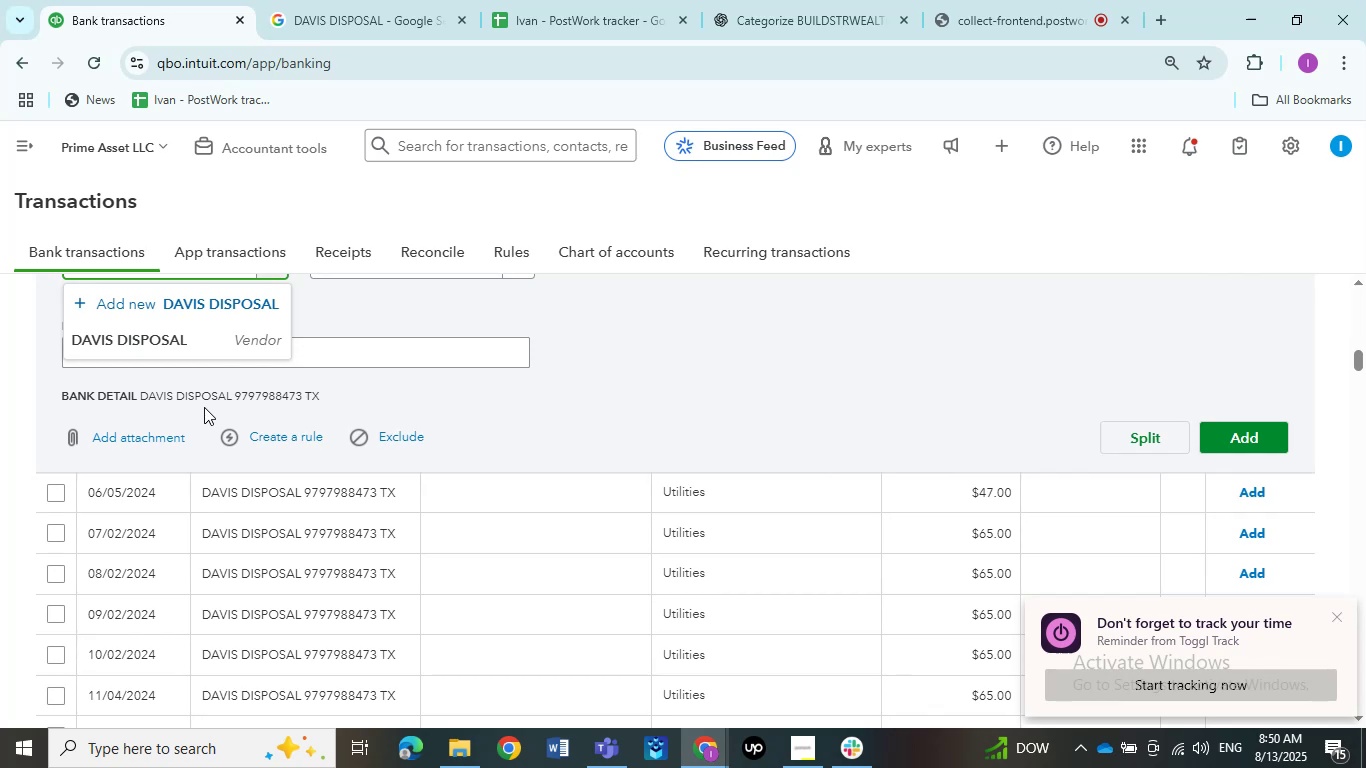 
wait(10.45)
 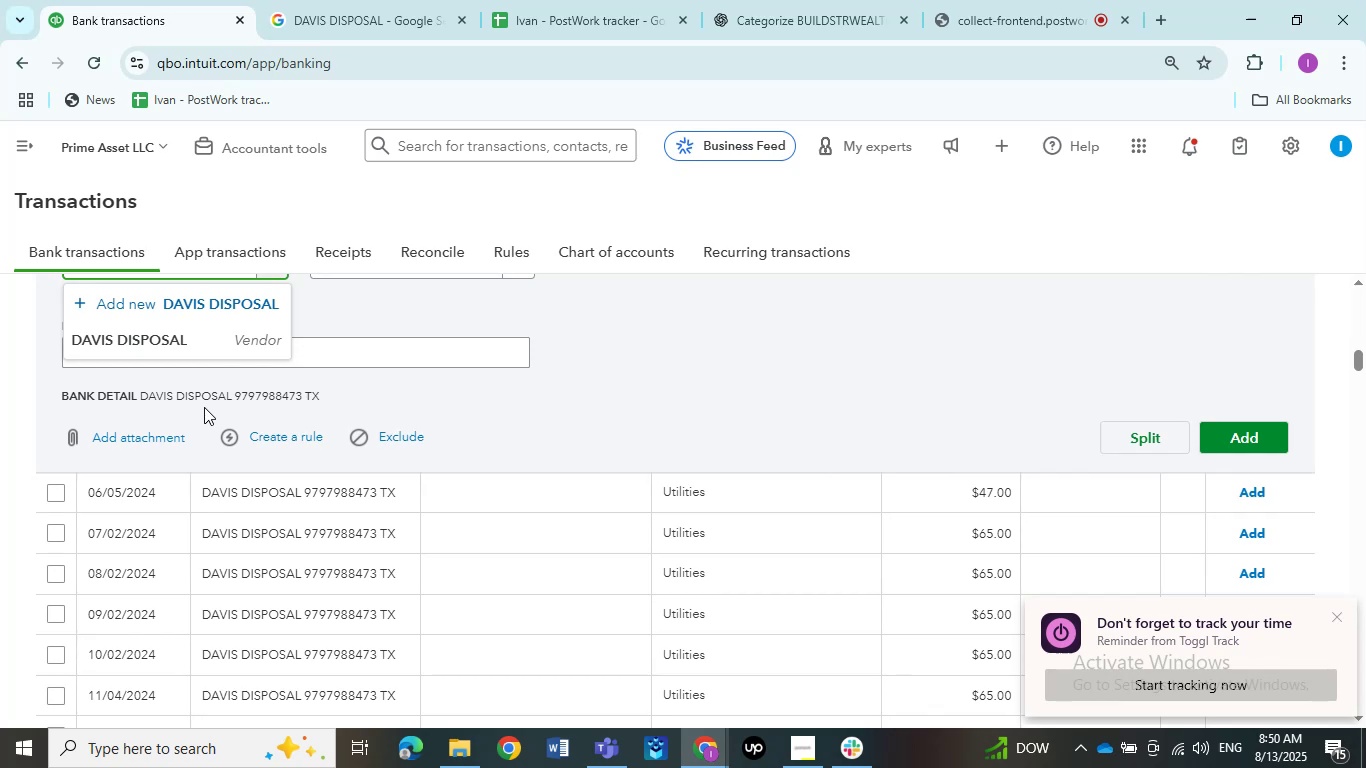 
left_click([181, 339])
 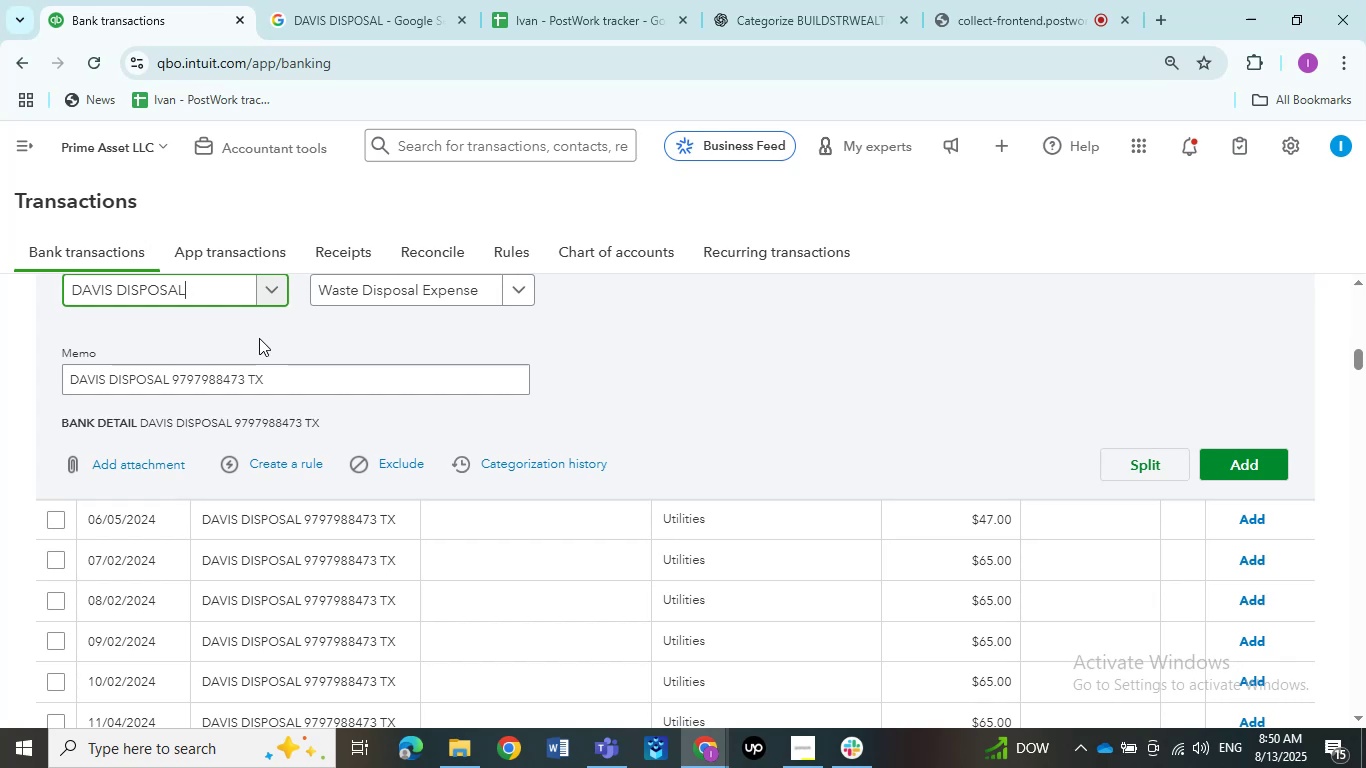 
wait(10.54)
 